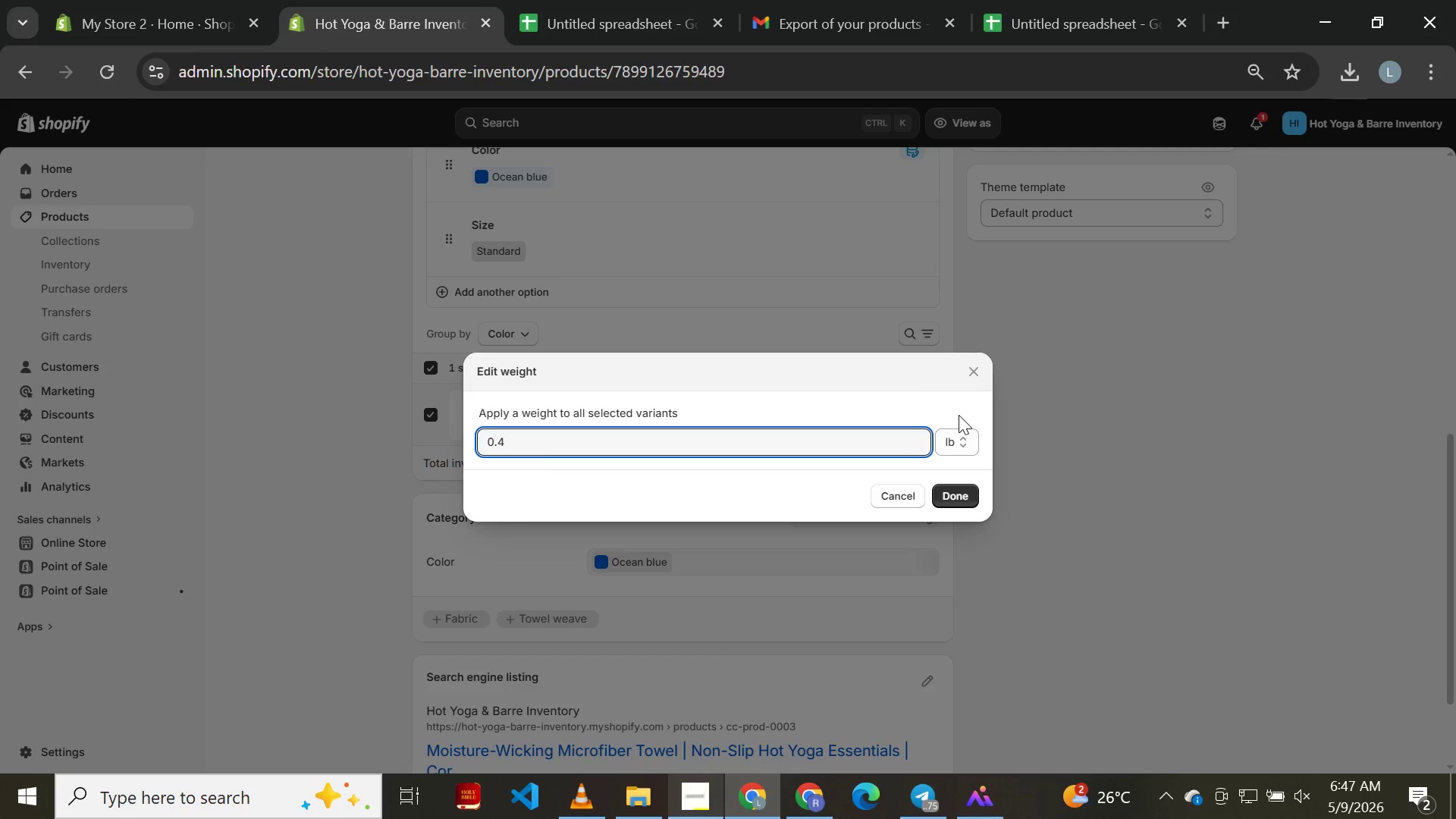 
left_click([962, 437])
 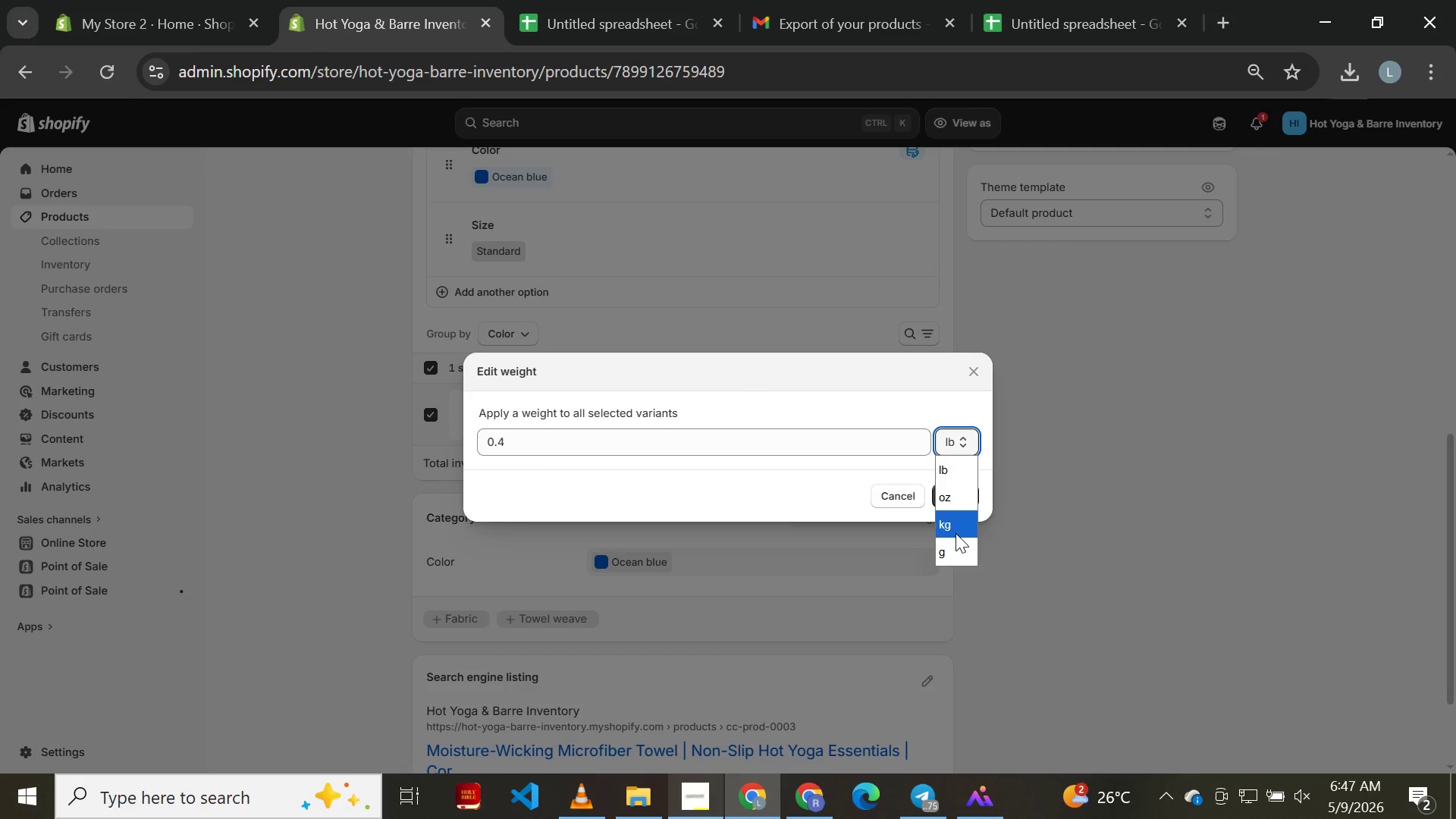 
left_click([956, 533])
 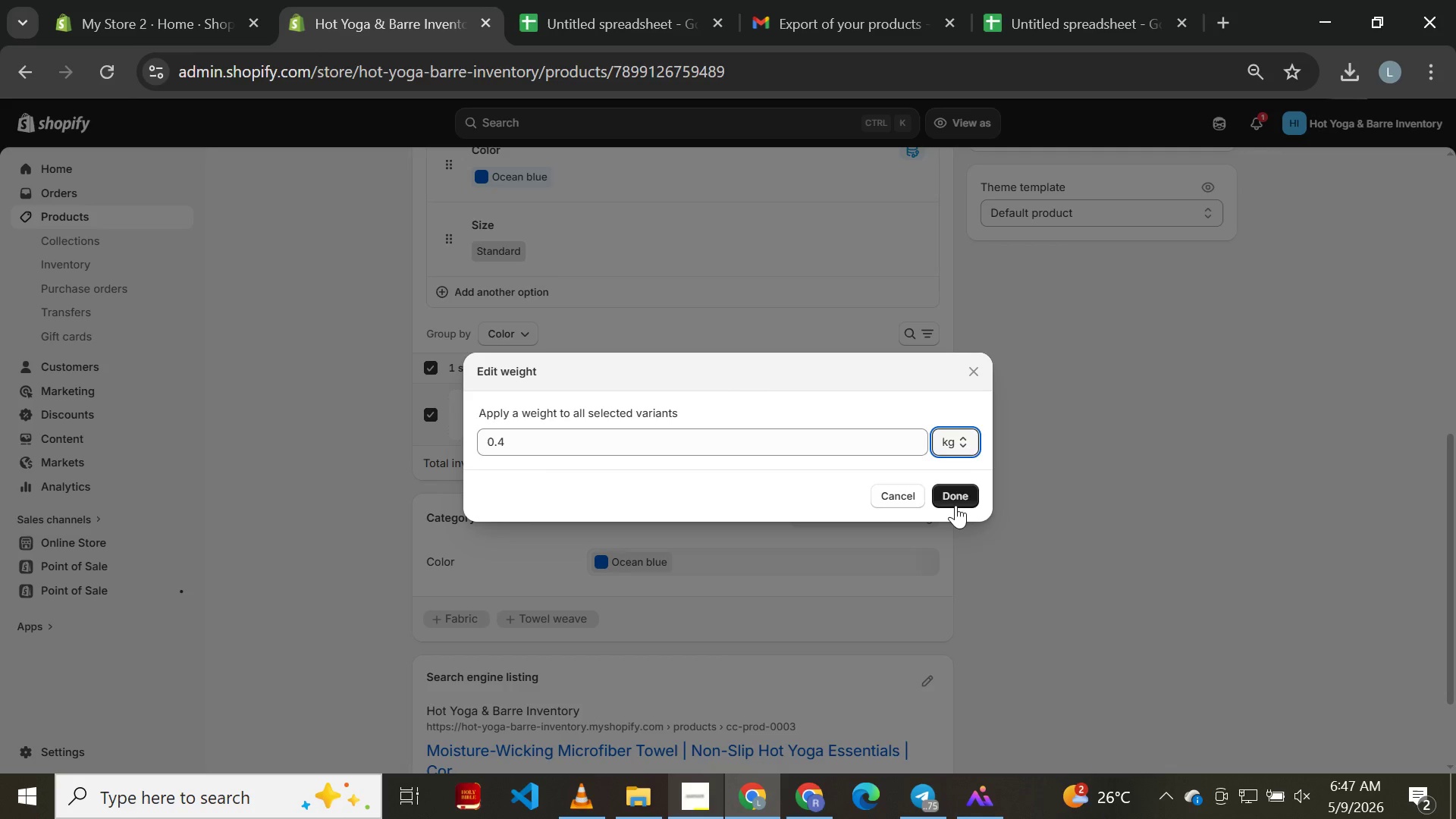 
left_click([956, 505])
 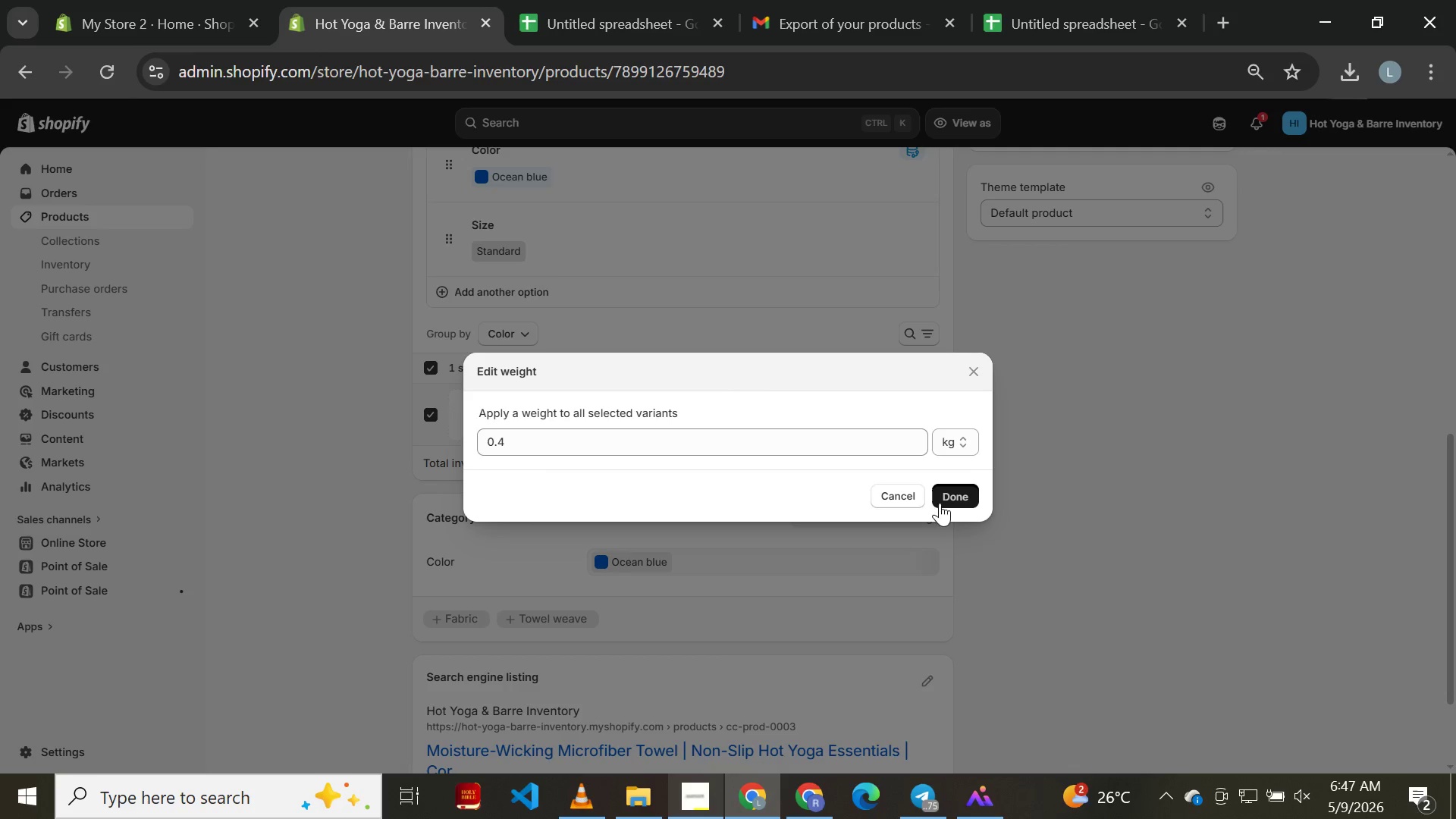 
left_click([941, 496])
 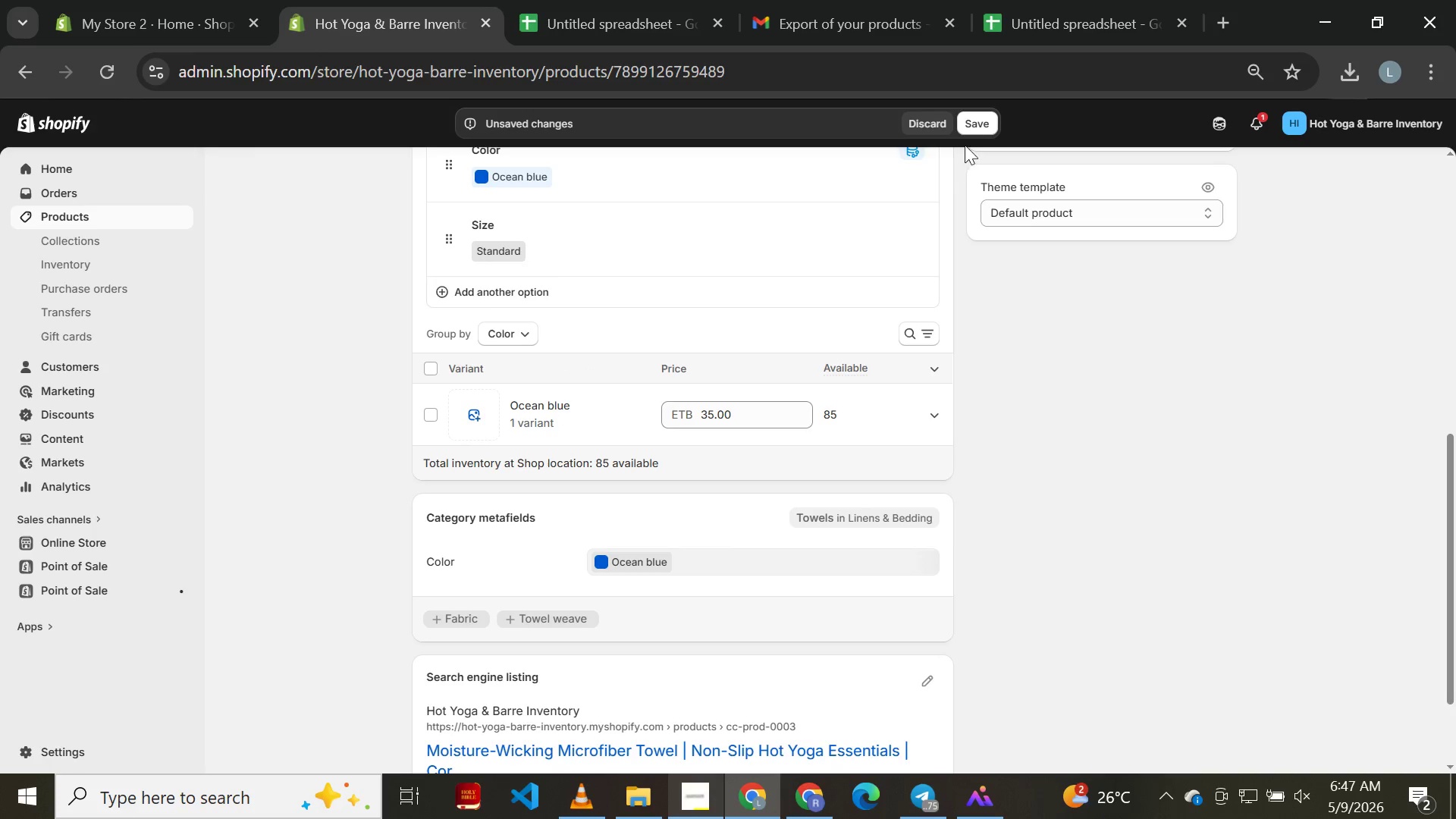 
left_click([966, 125])
 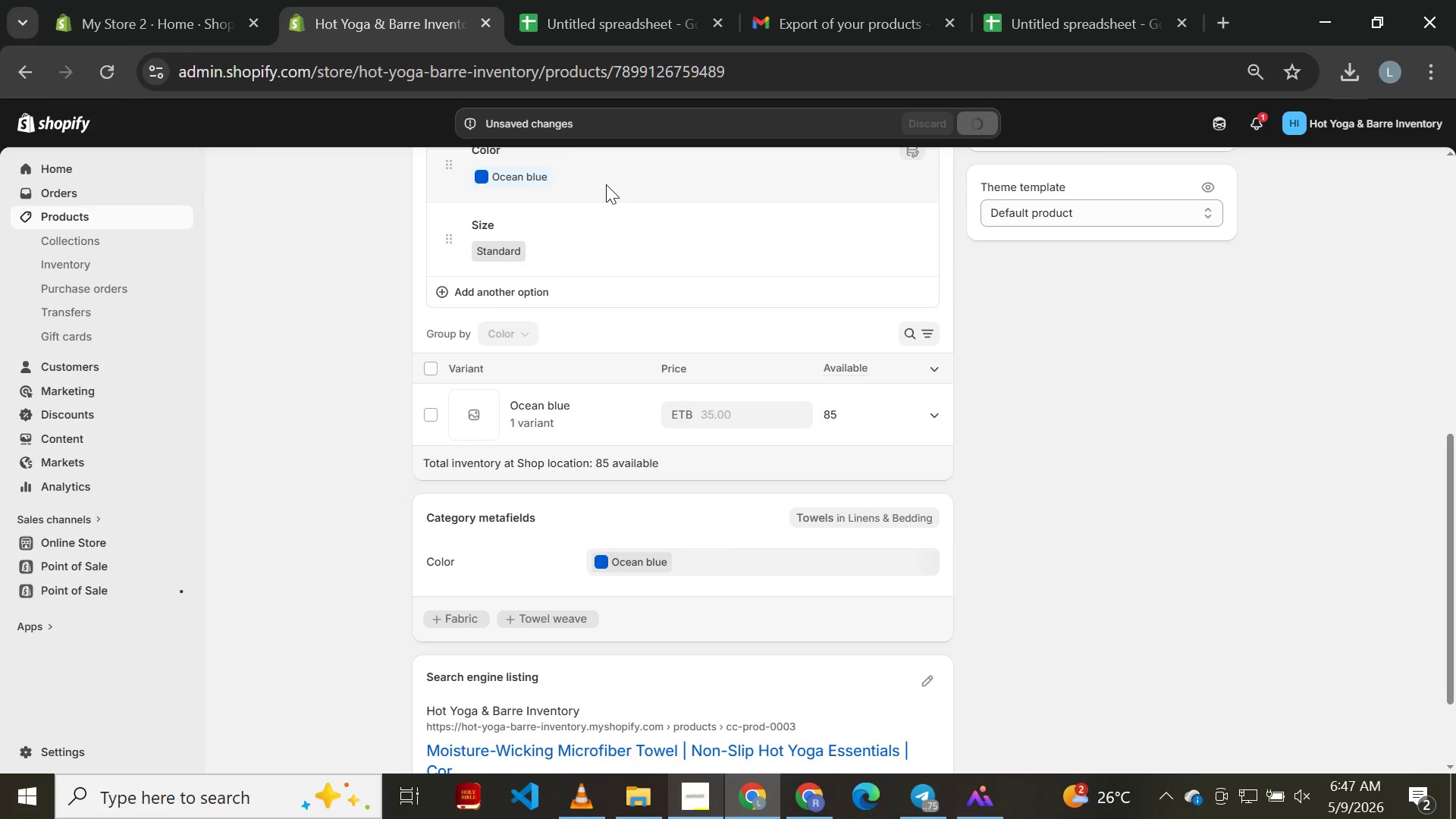 
left_click([562, 18])
 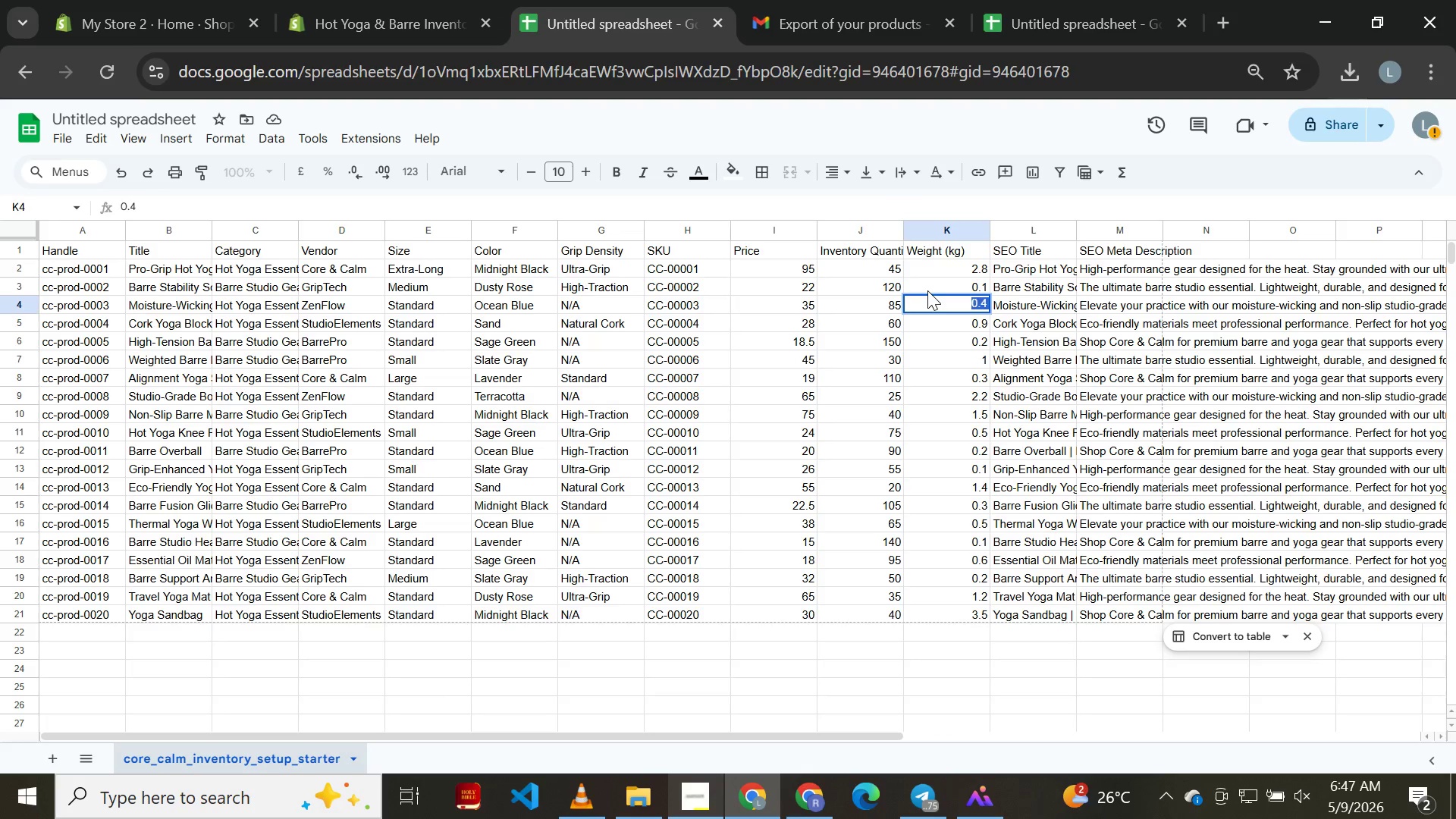 
left_click([927, 289])
 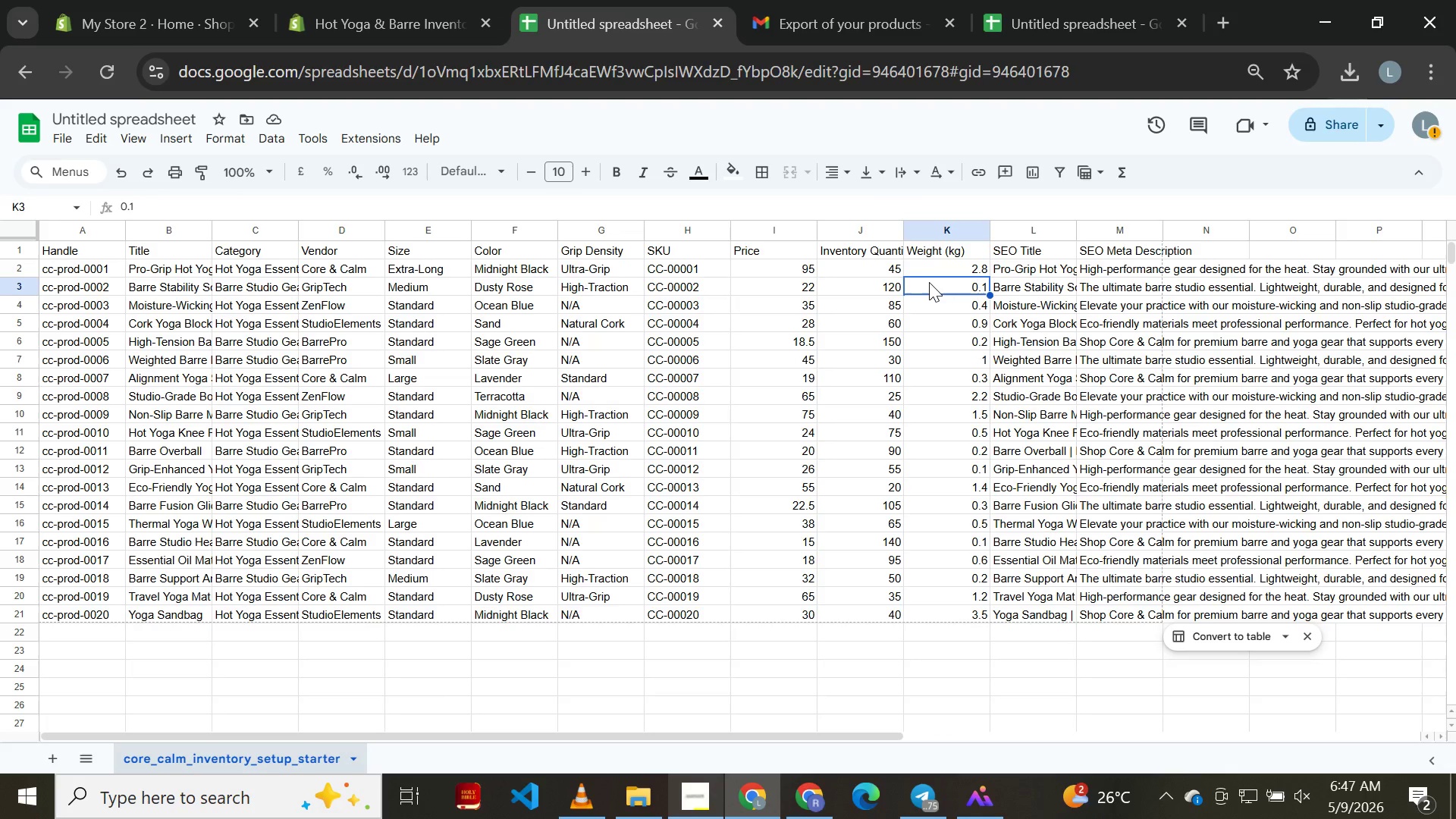 
double_click([929, 282])
 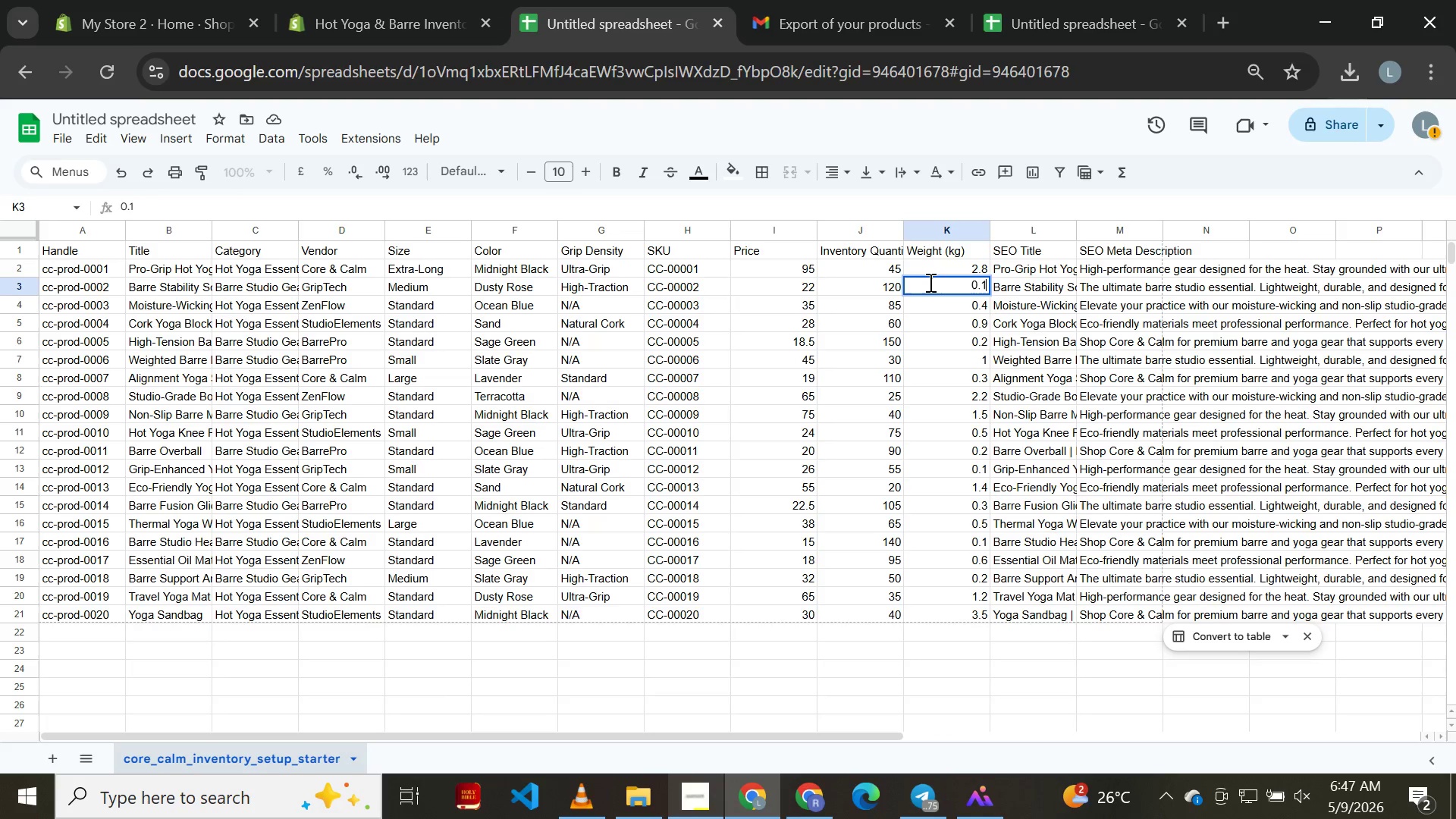 
key(Control+A)
 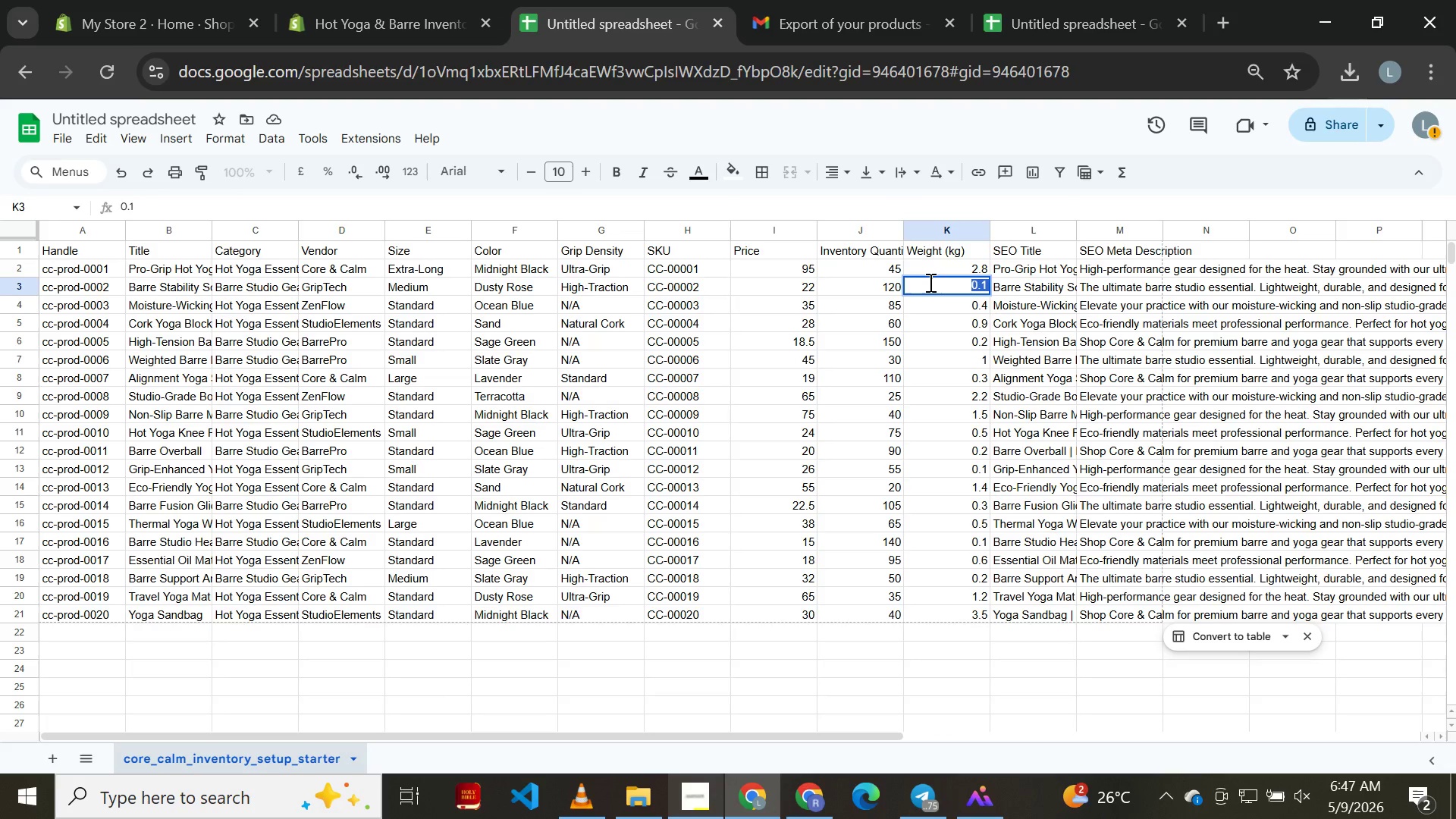 
key(Control+C)
 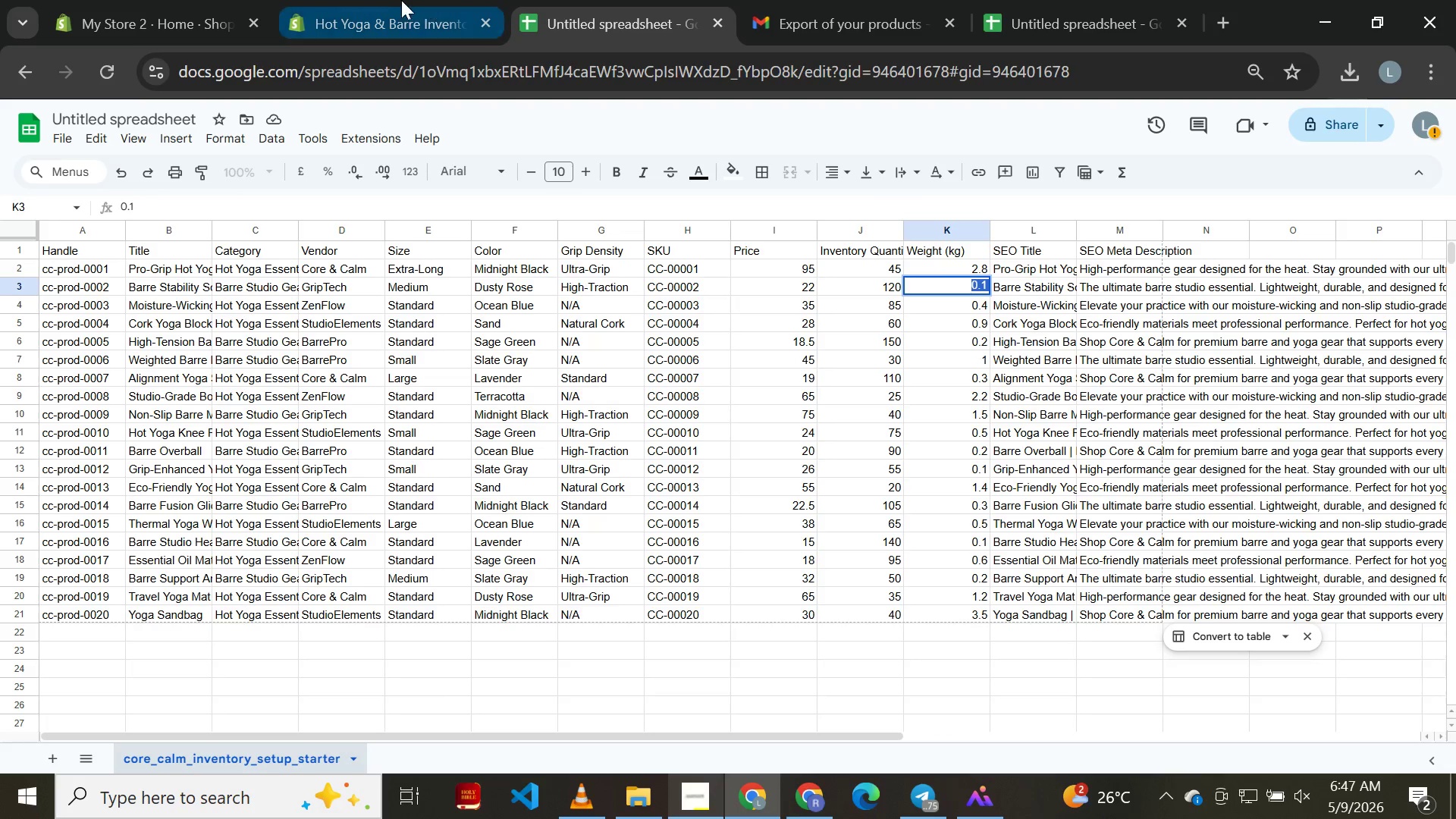 
left_click([393, 3])
 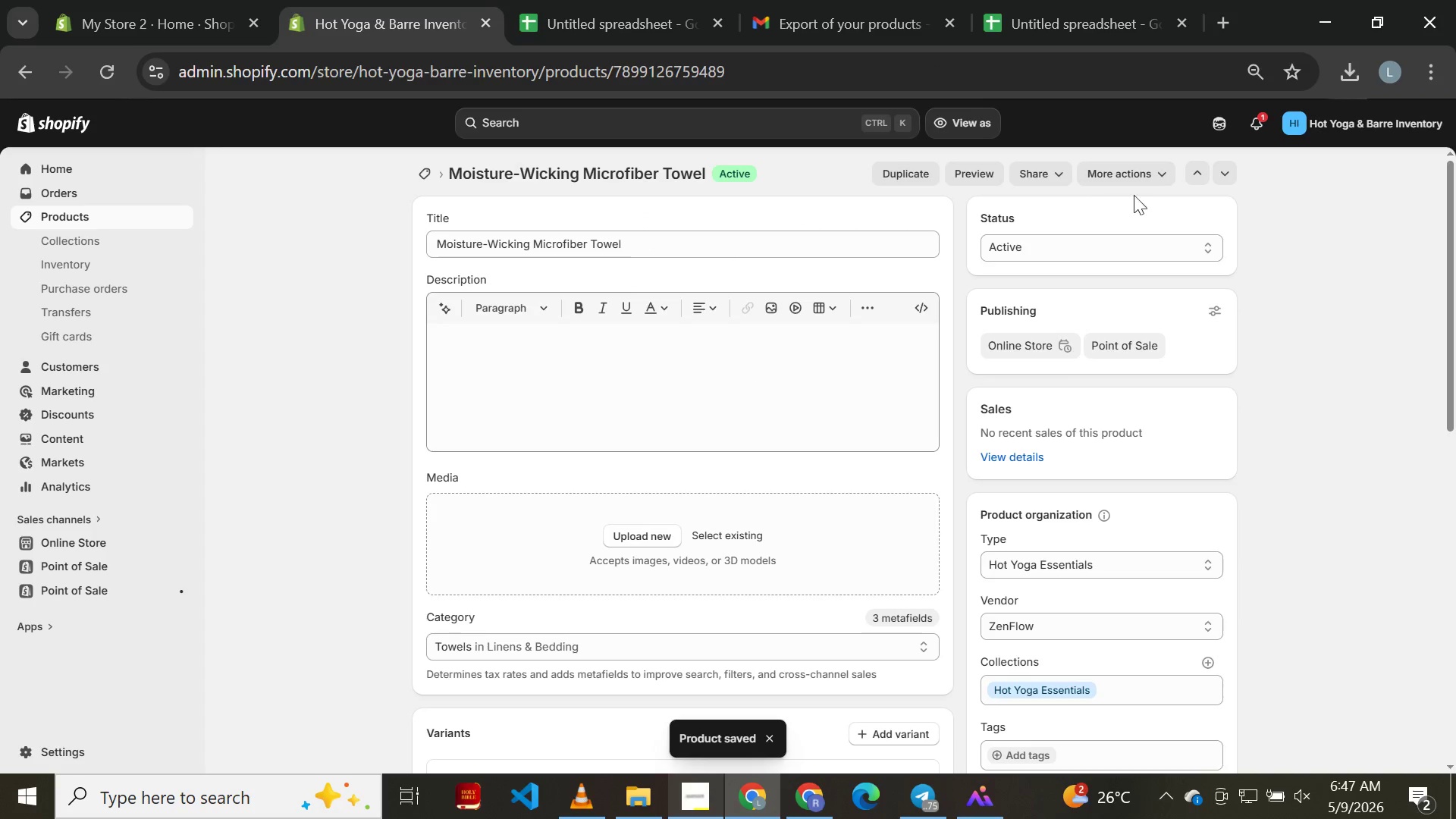 
left_click([1221, 177])
 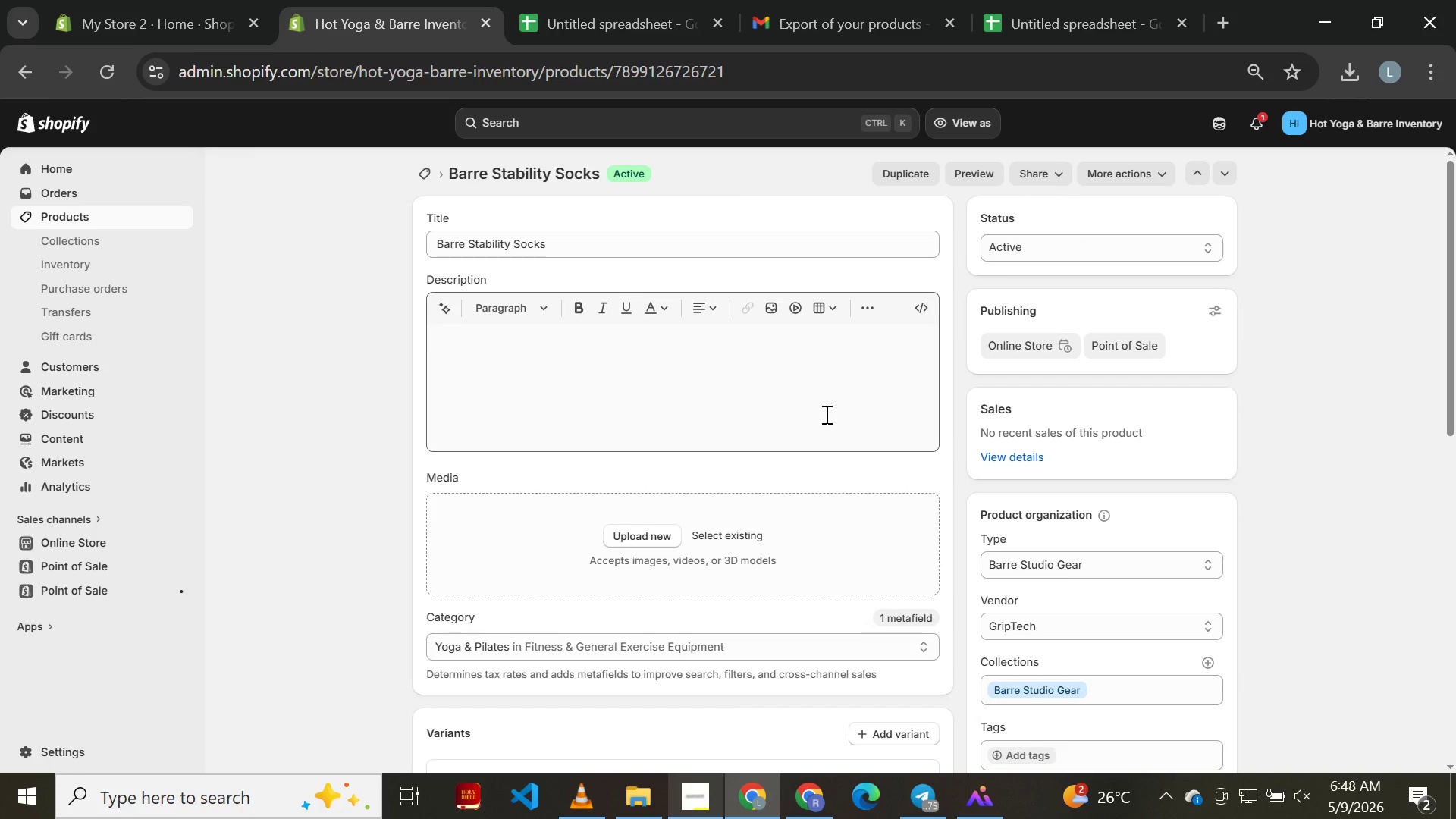 
wait(14.88)
 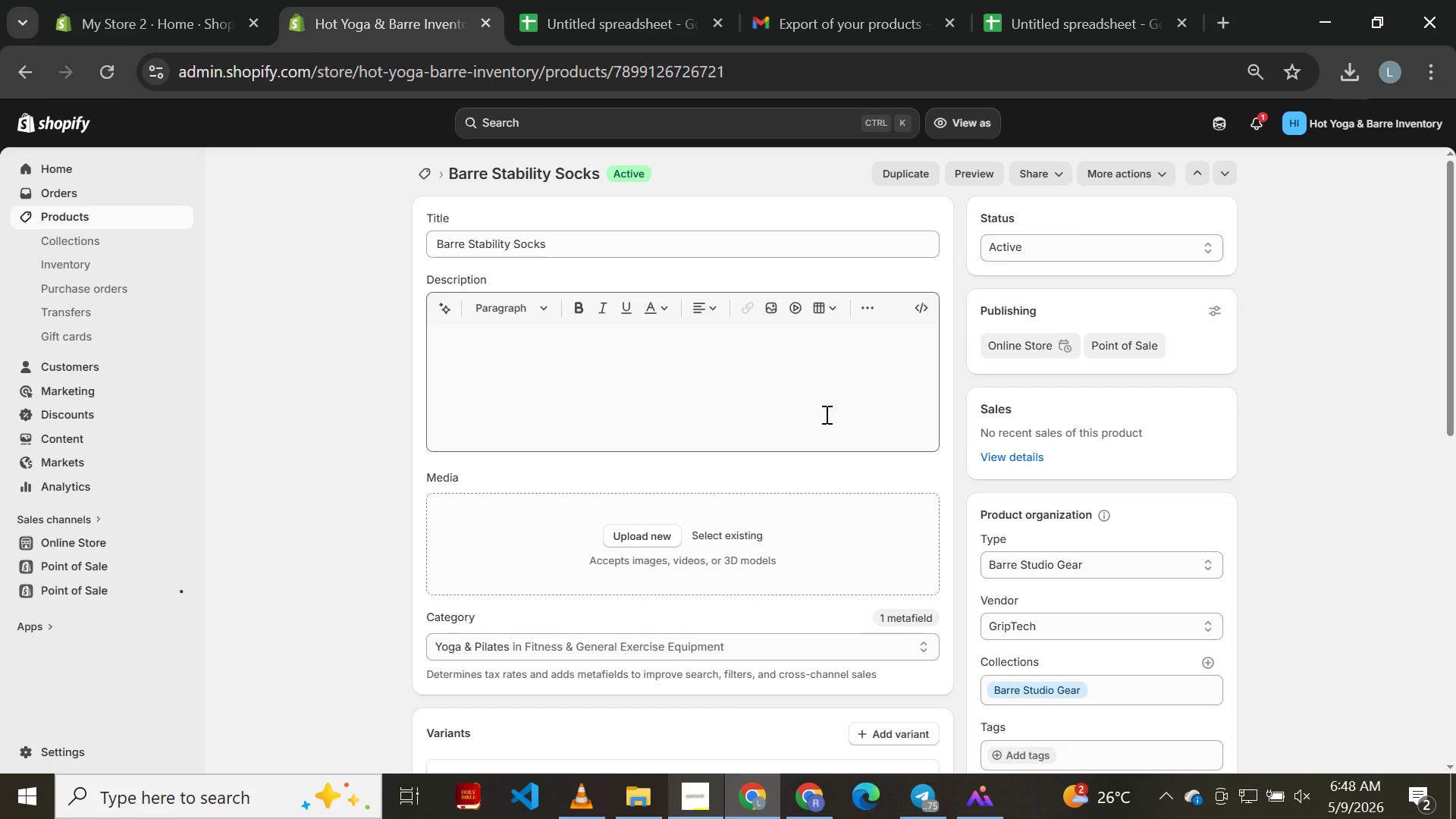 
left_click([425, 295])
 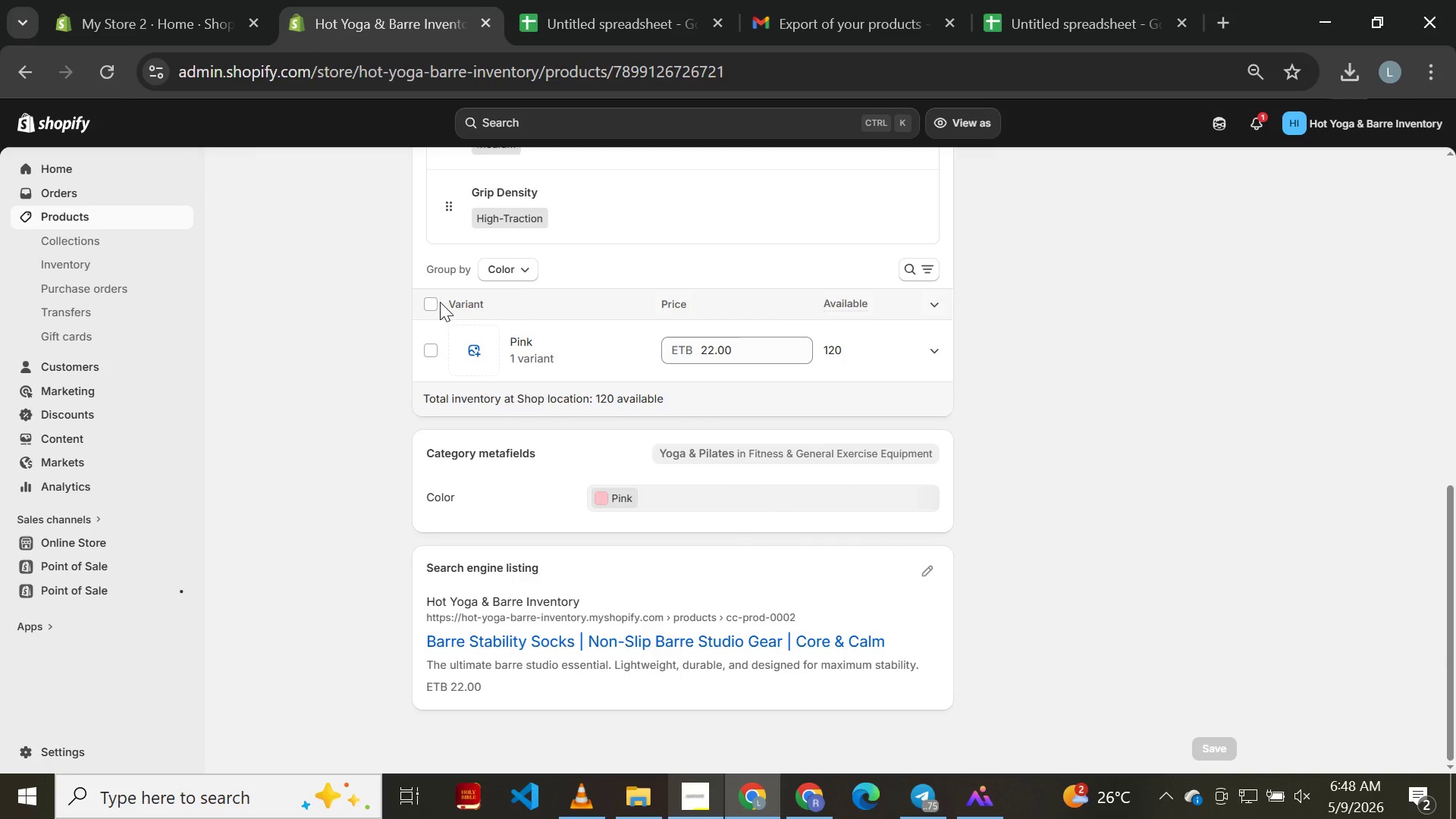 
left_click([437, 302])
 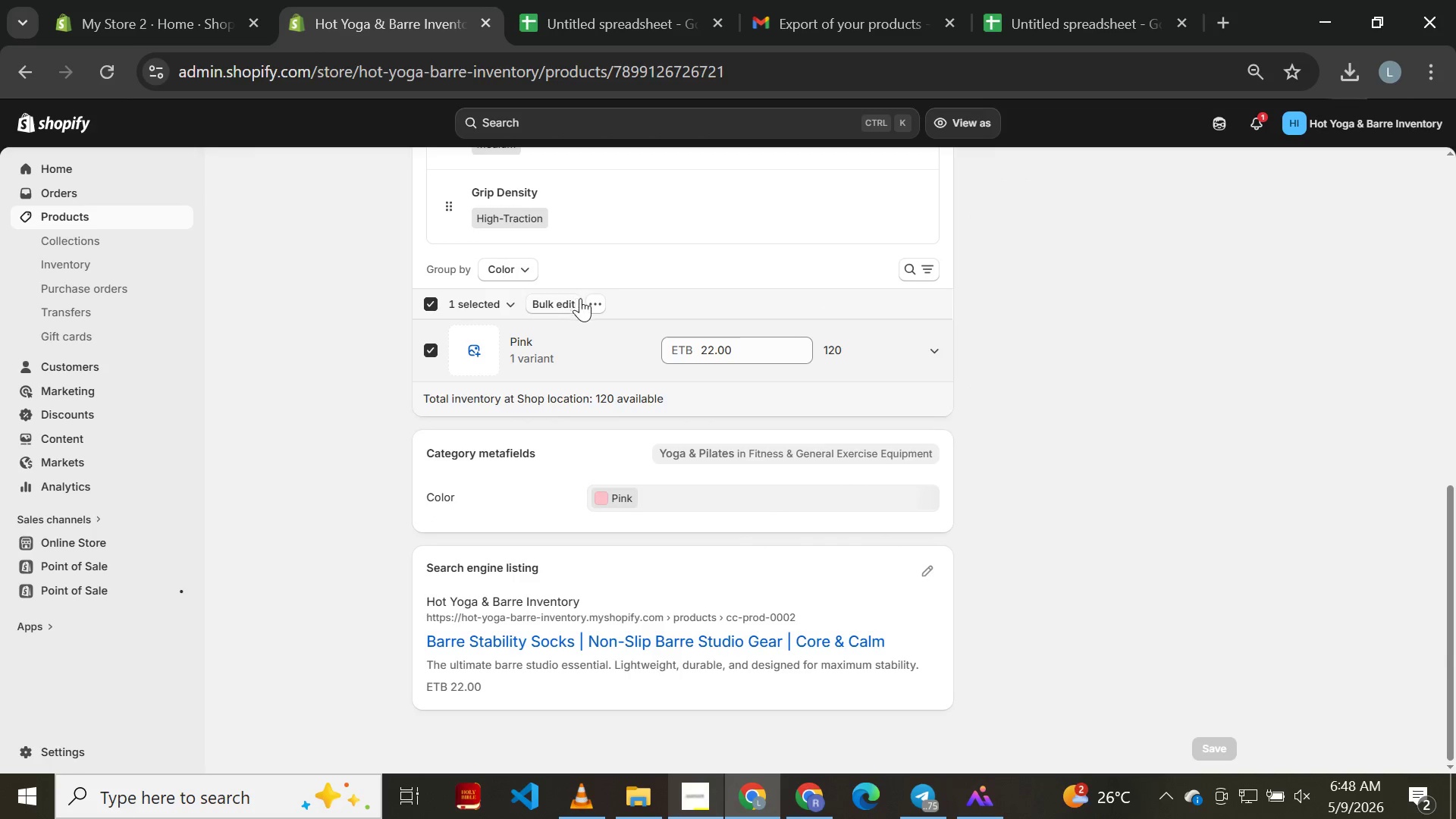 
left_click_drag(start_coordinate=[582, 303], to_coordinate=[593, 304])
 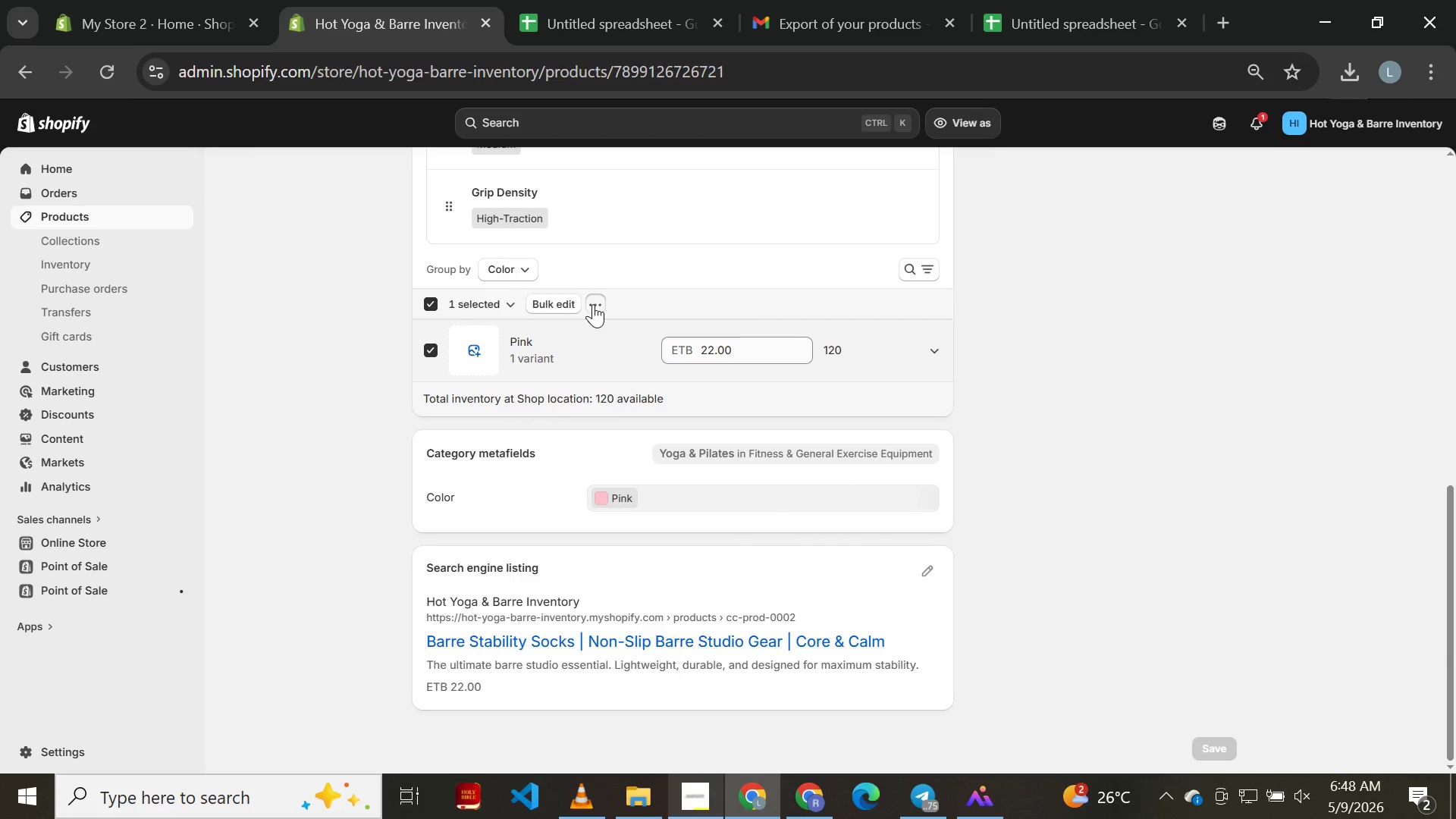 
left_click([593, 304])
 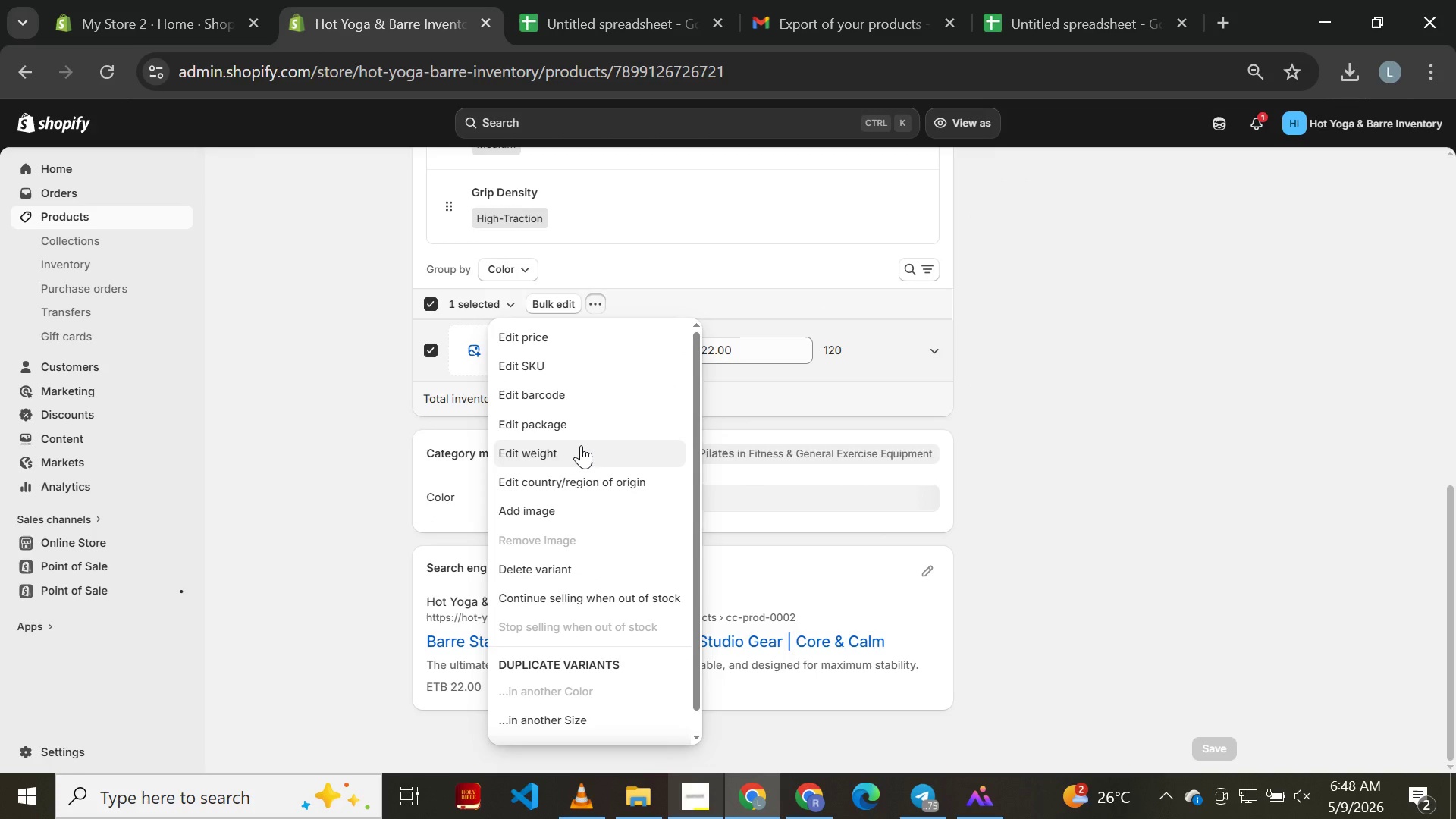 
left_click([581, 445])
 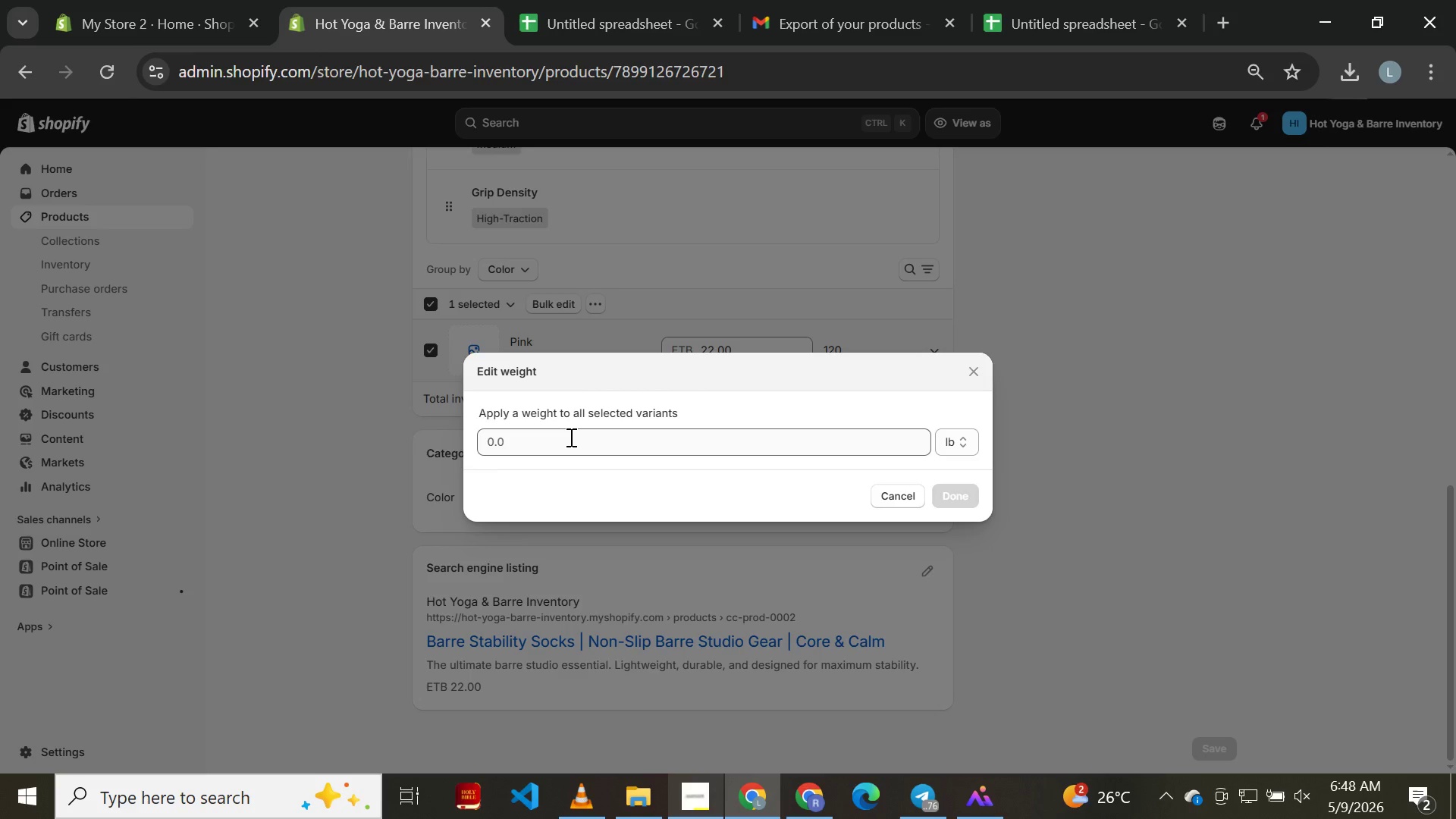 
left_click([570, 437])
 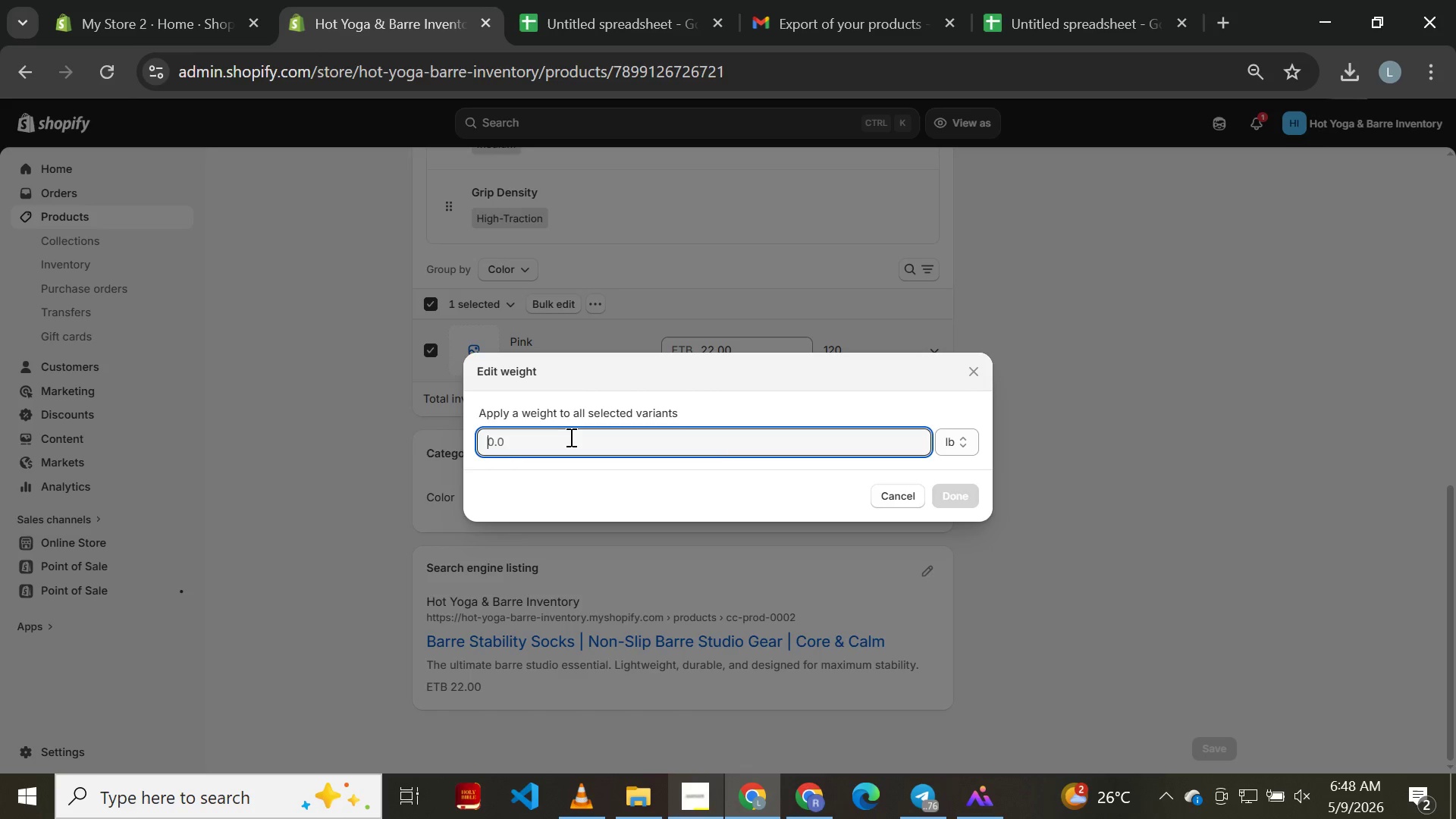 
key(Control+ControlLeft)
 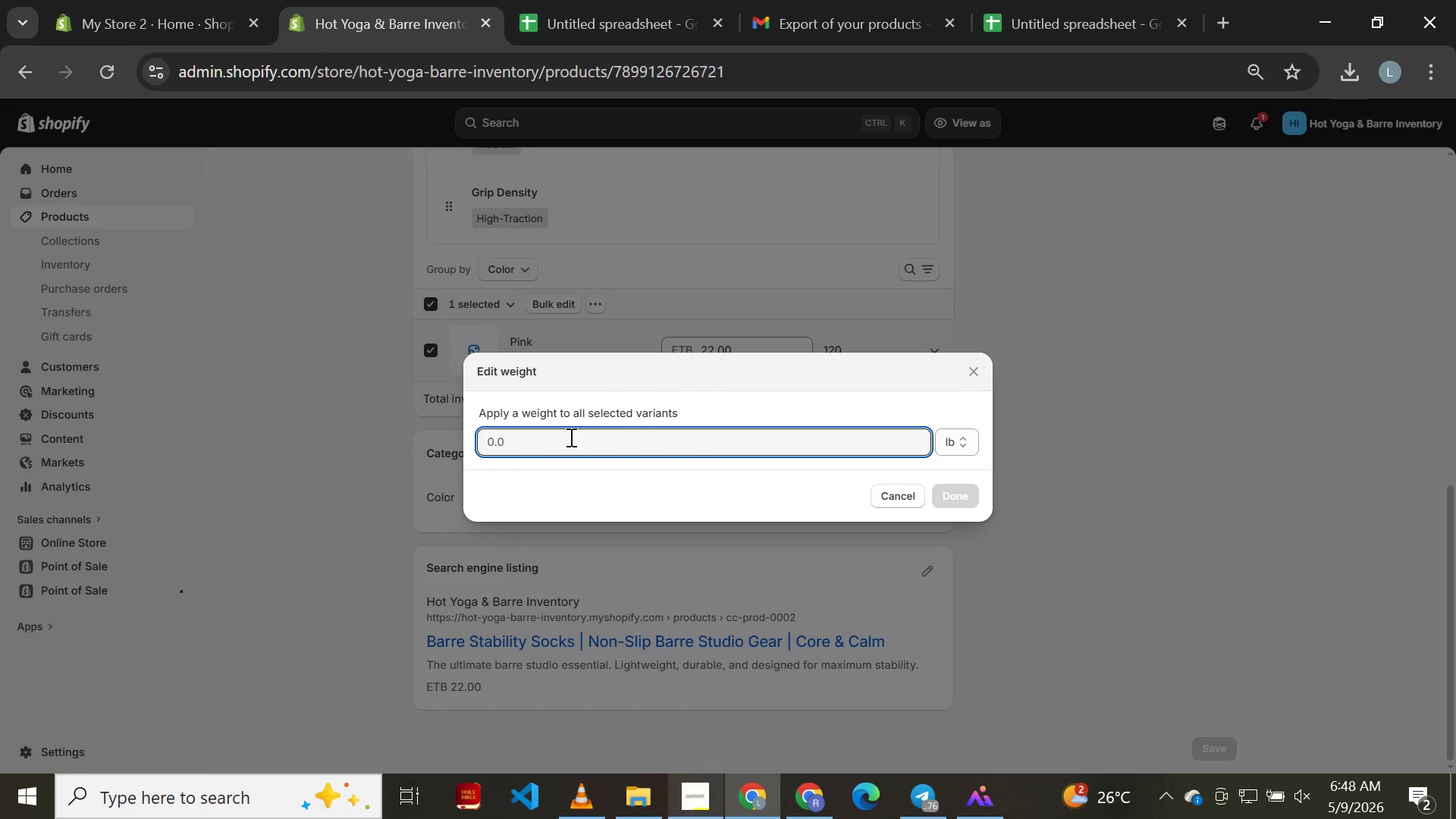 
key(Control+V)
 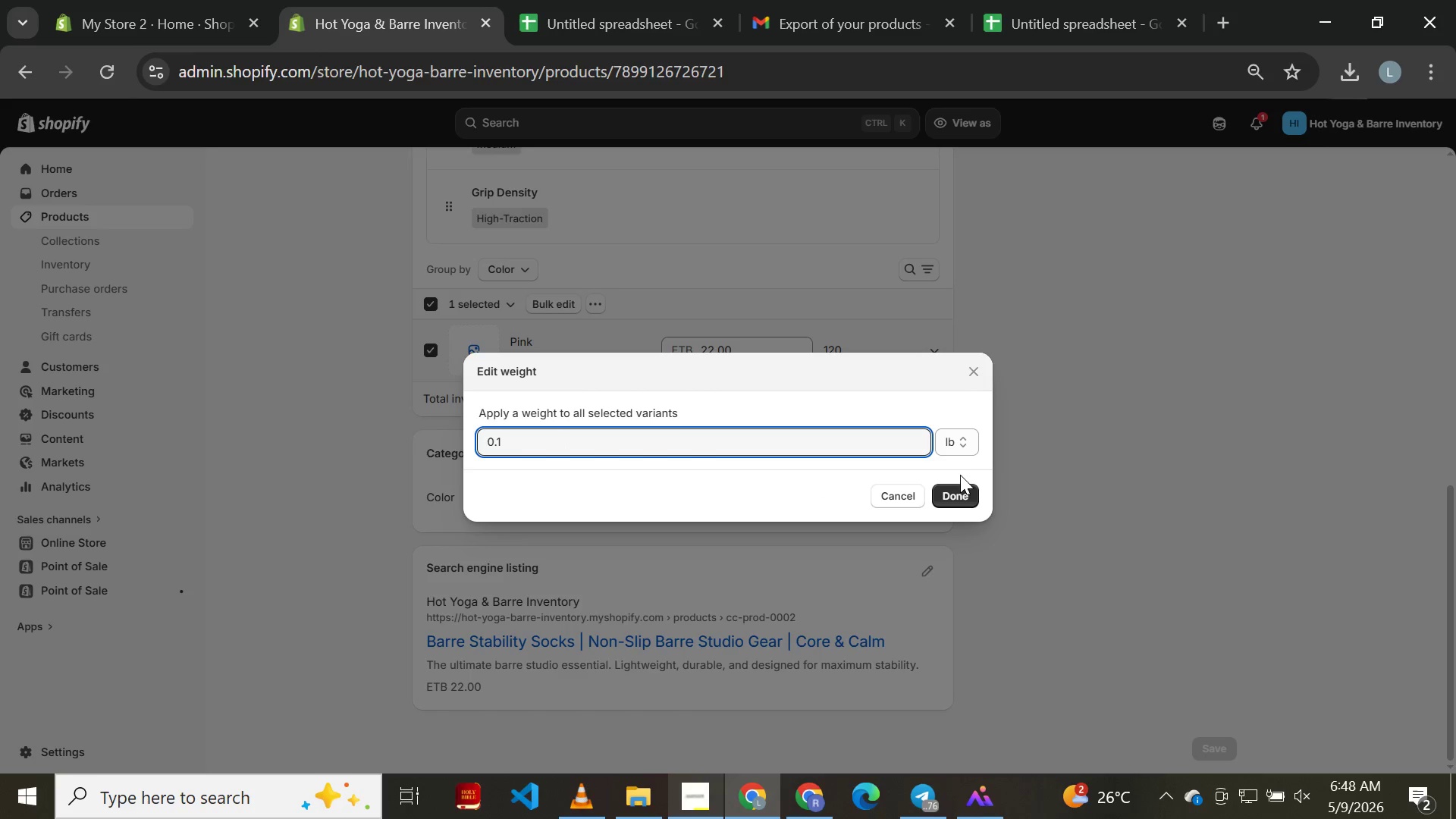 
left_click([960, 447])
 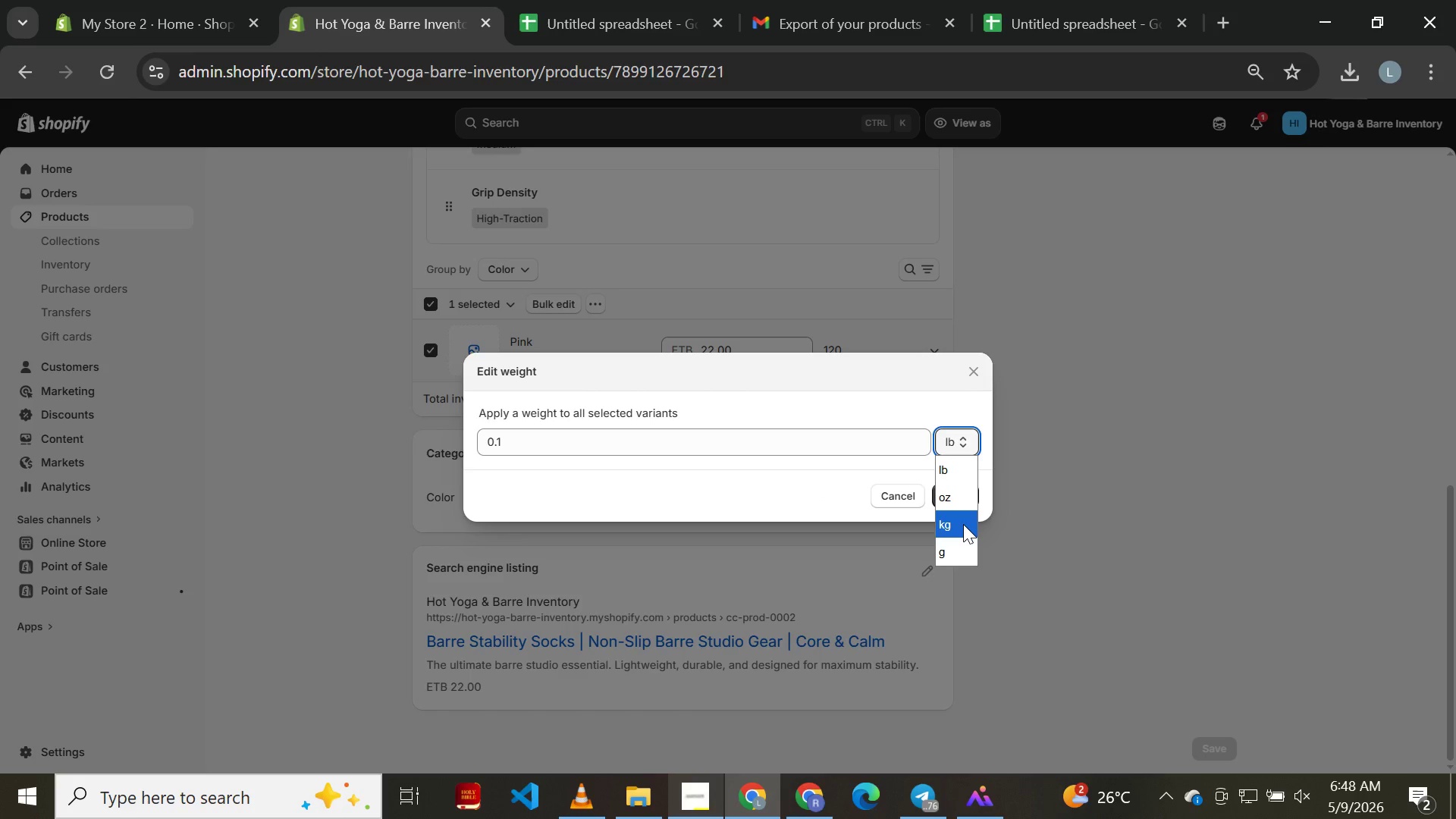 
left_click([963, 524])
 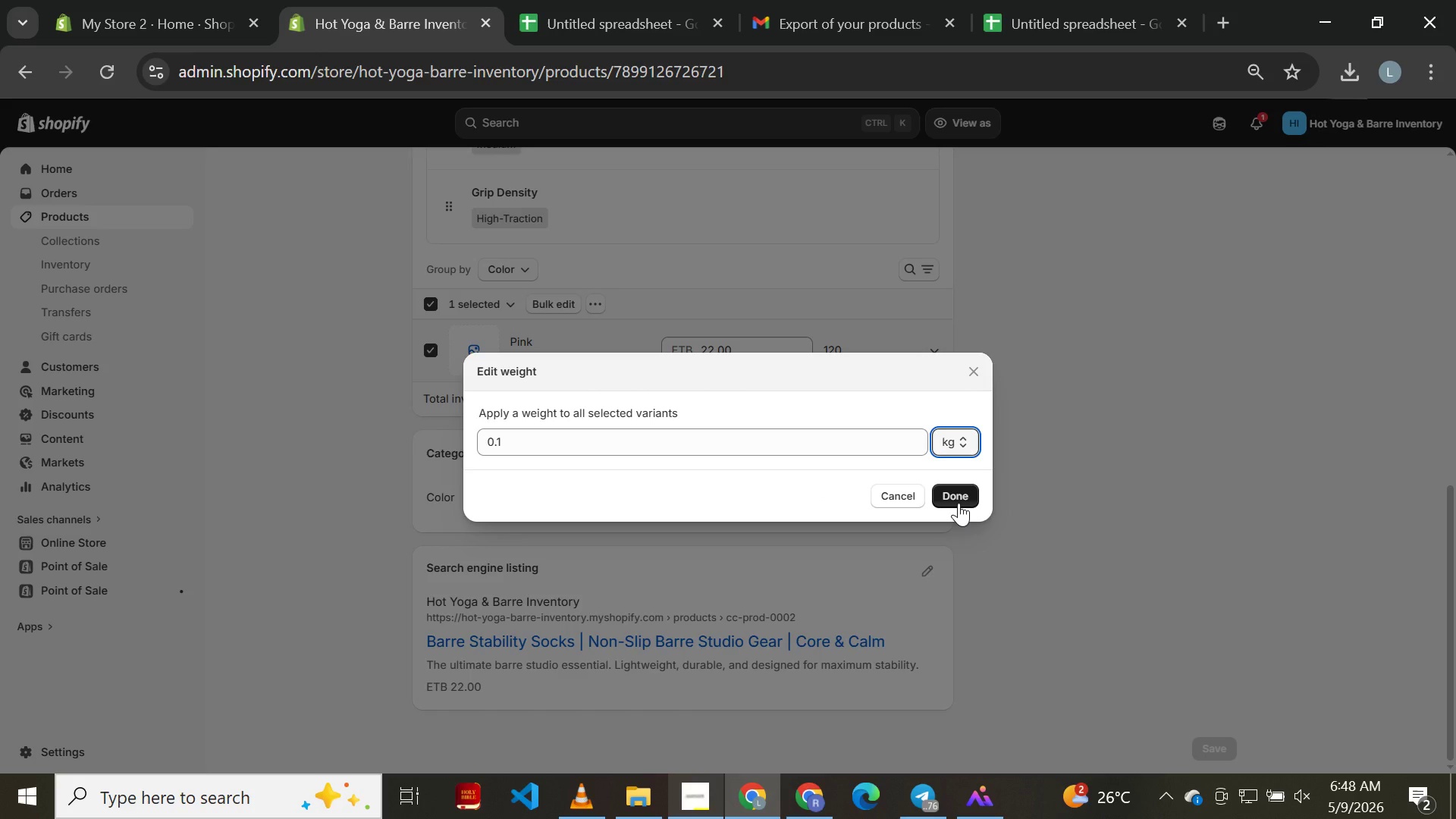 
left_click([959, 503])
 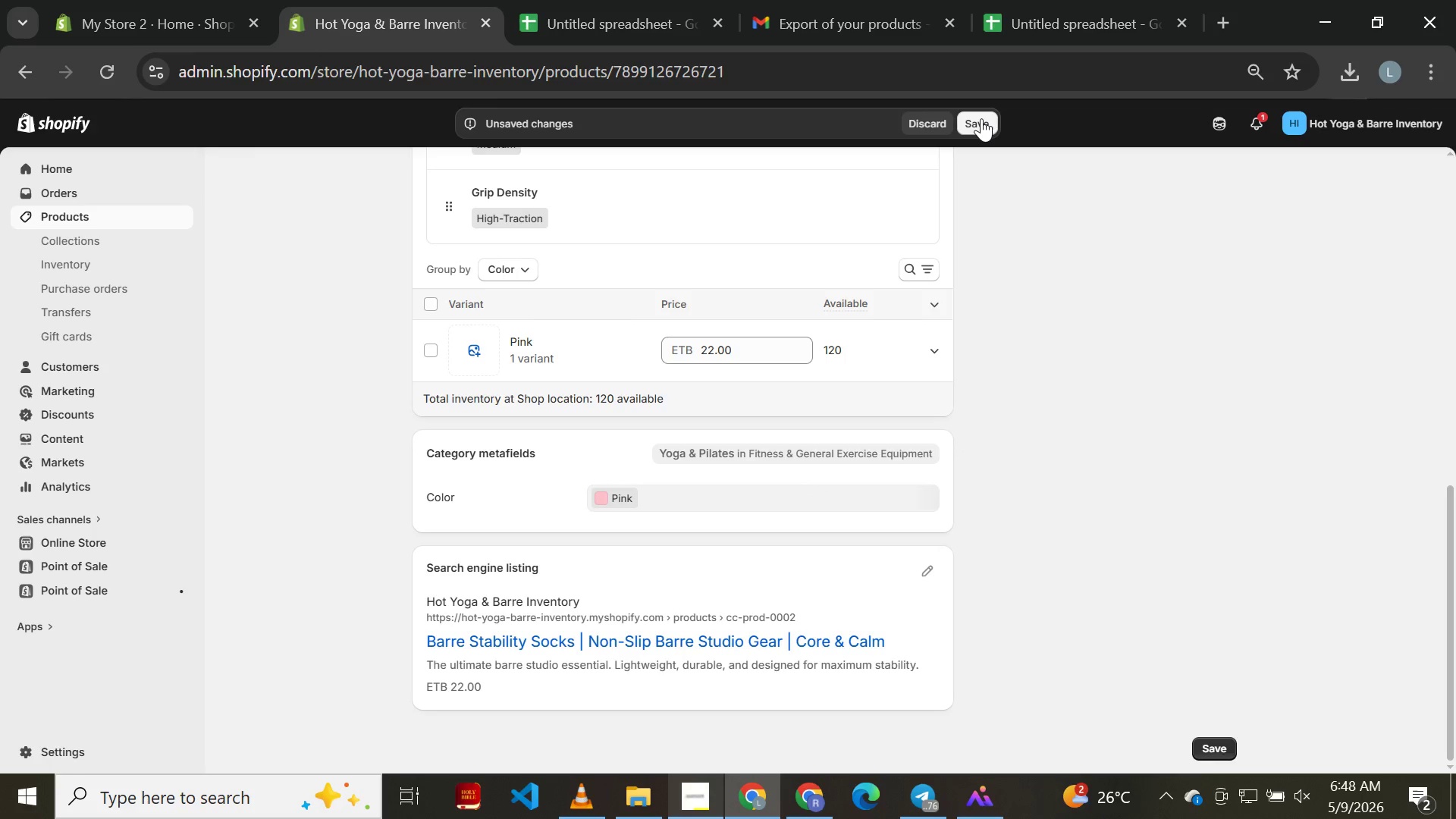 
wait(5.8)
 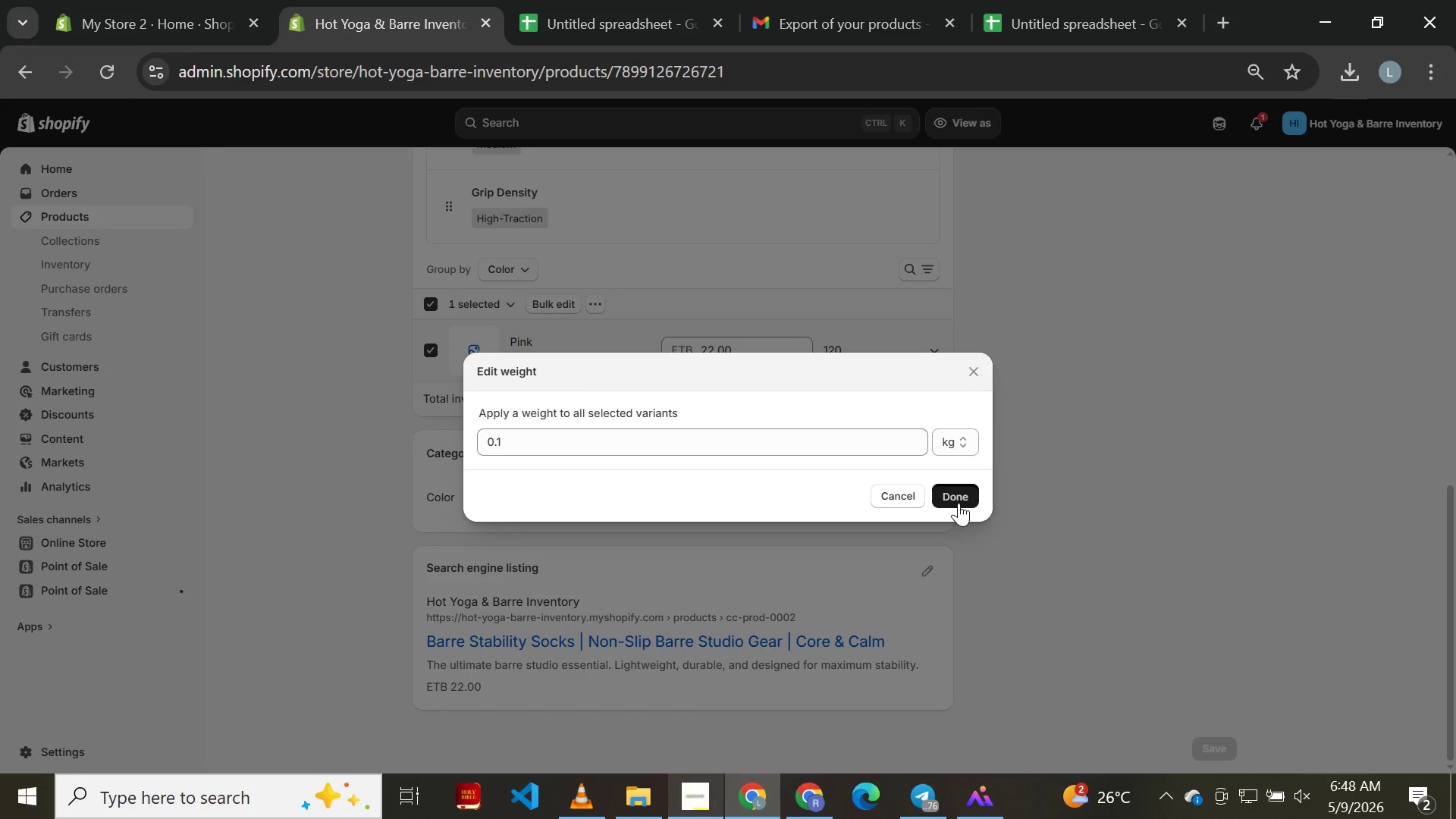 
left_click([981, 118])
 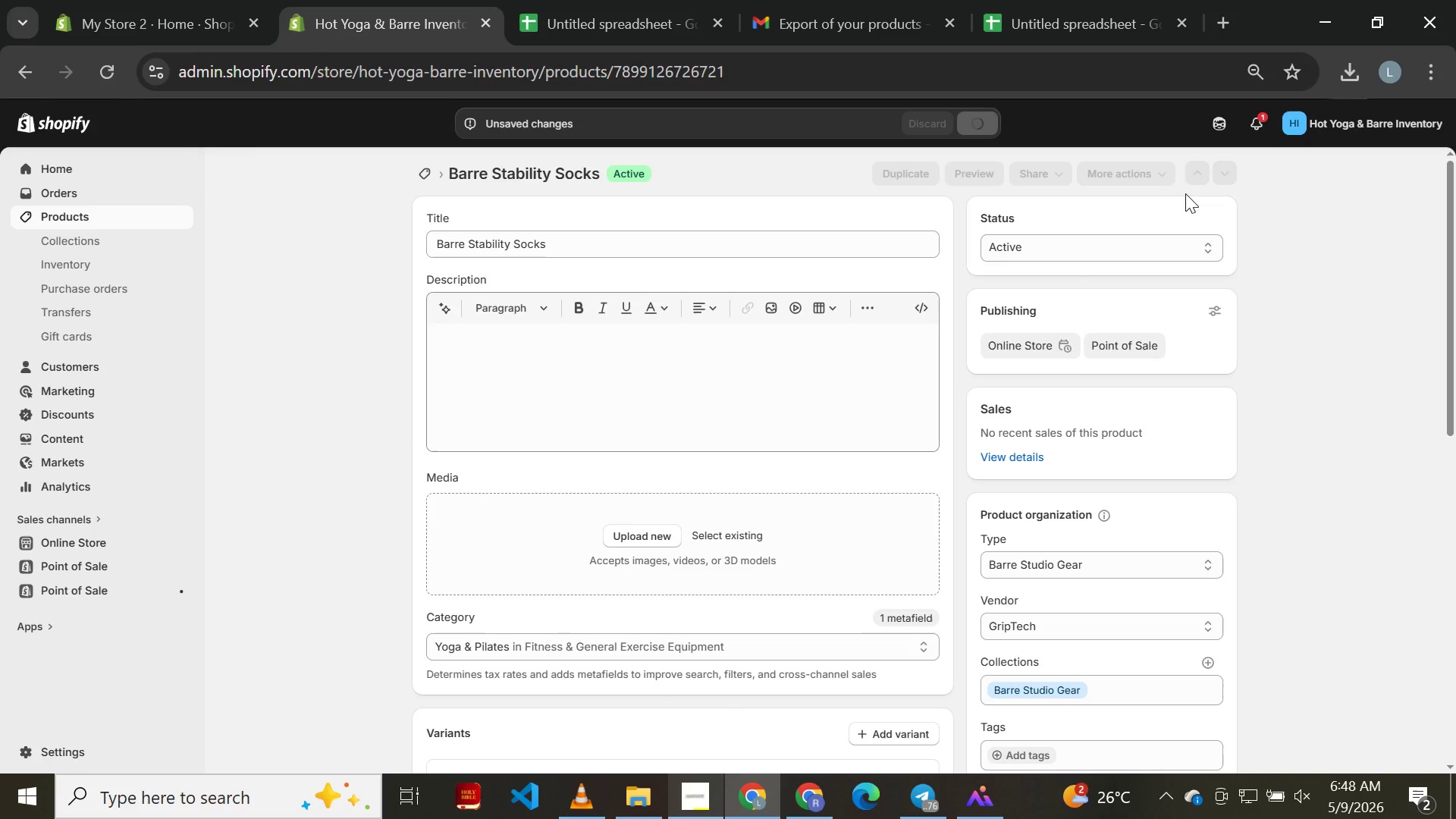 
wait(7.7)
 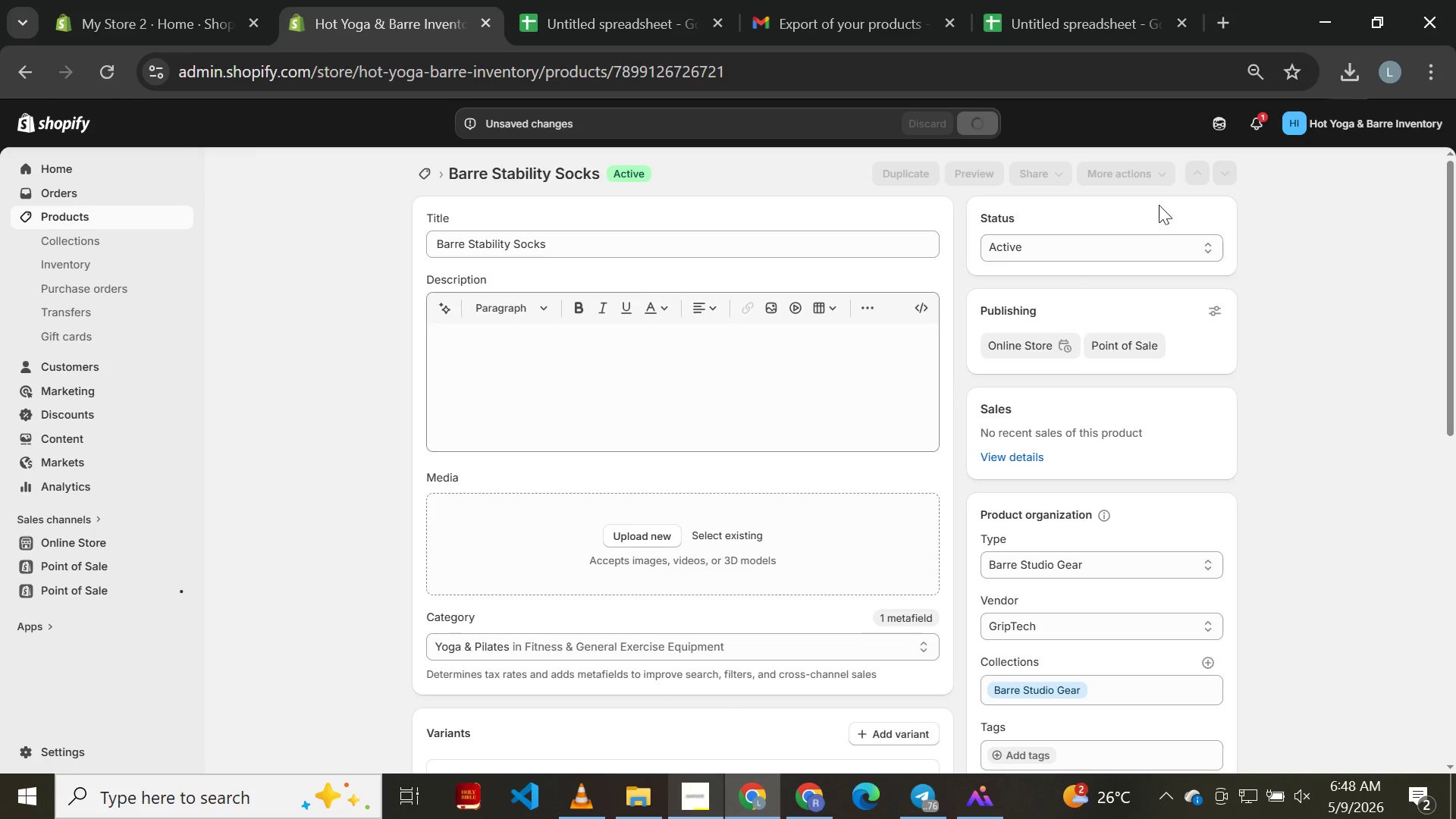 
left_click([1222, 169])
 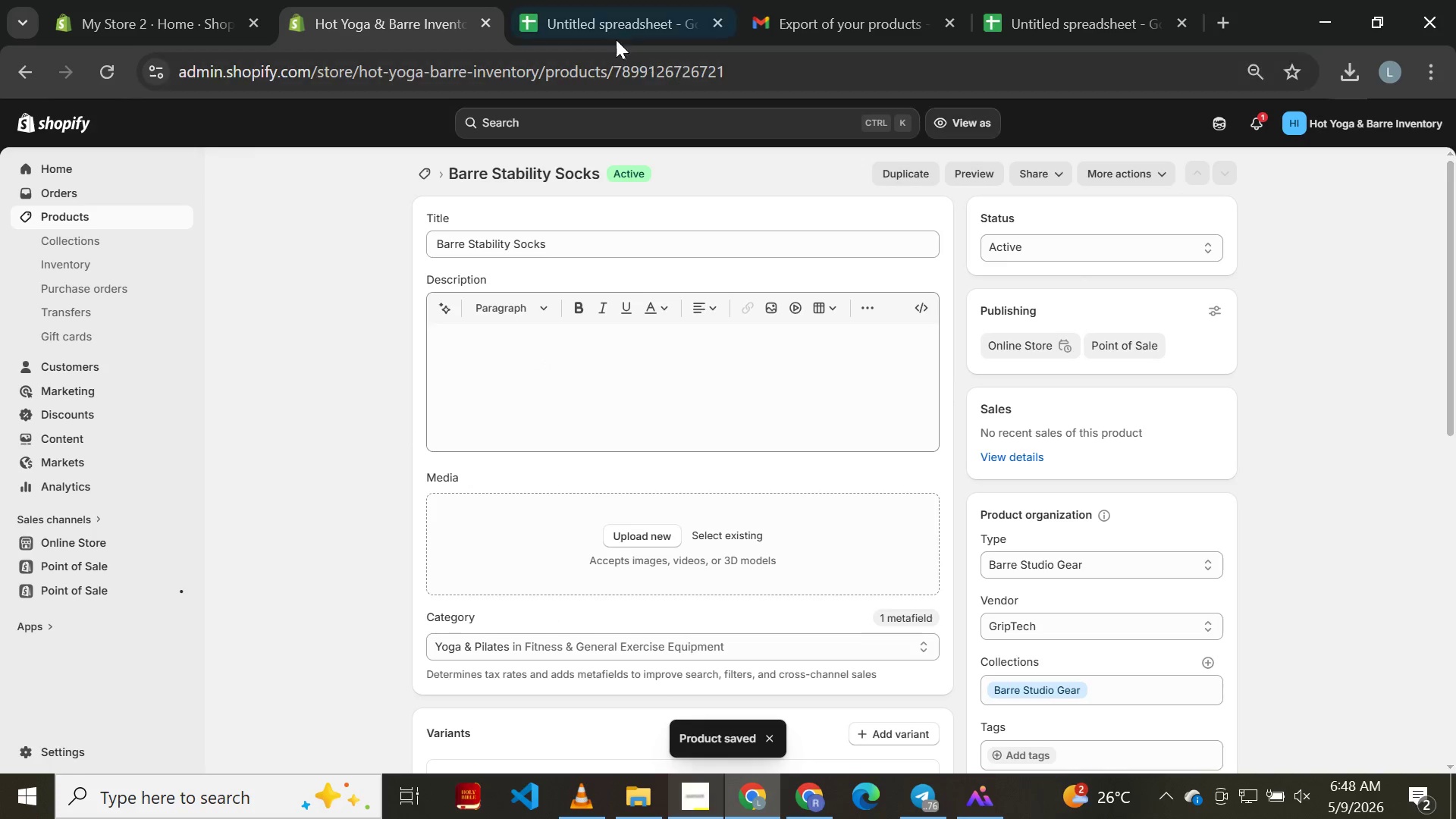 
left_click([613, 21])
 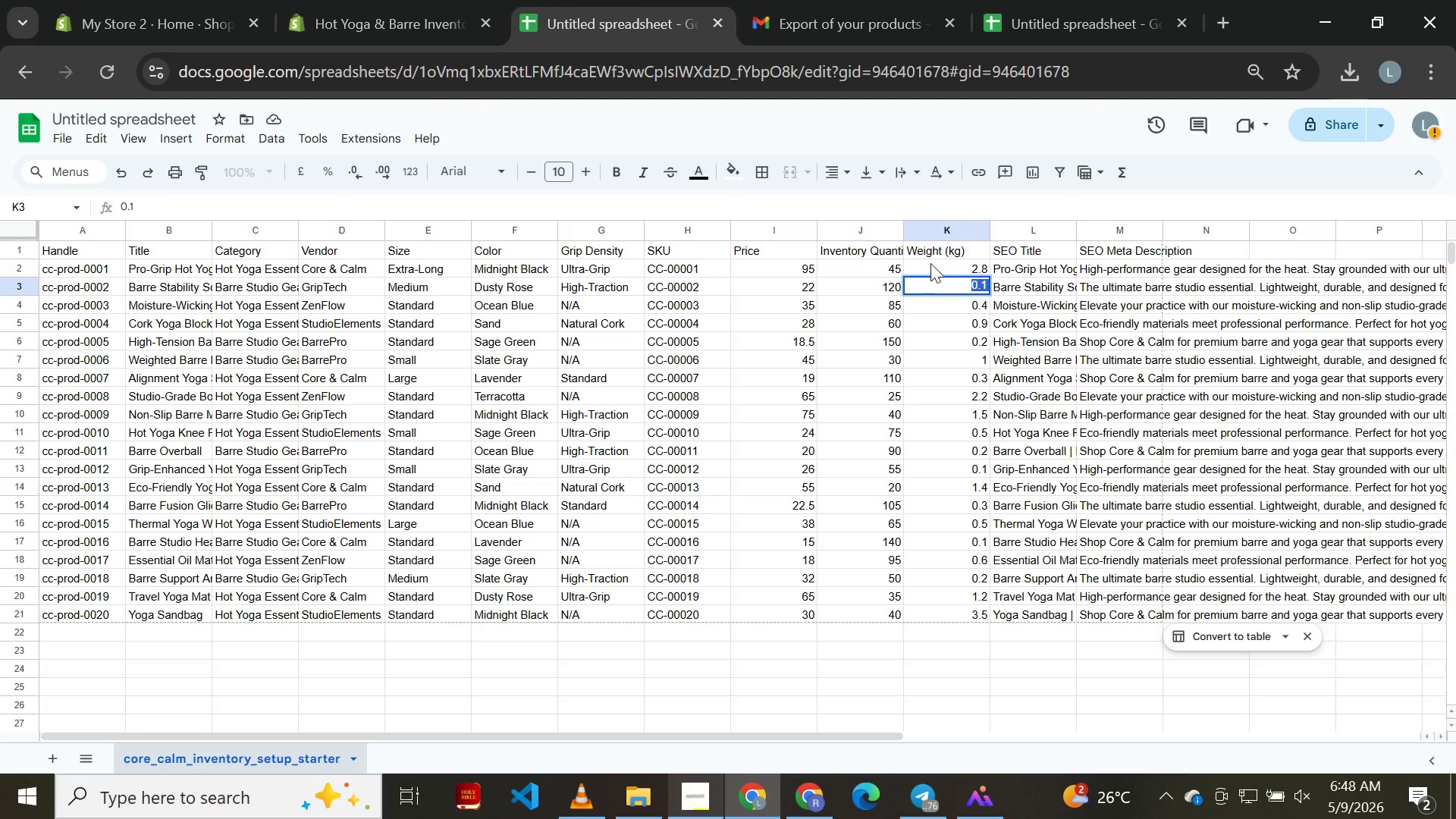 
double_click([930, 263])
 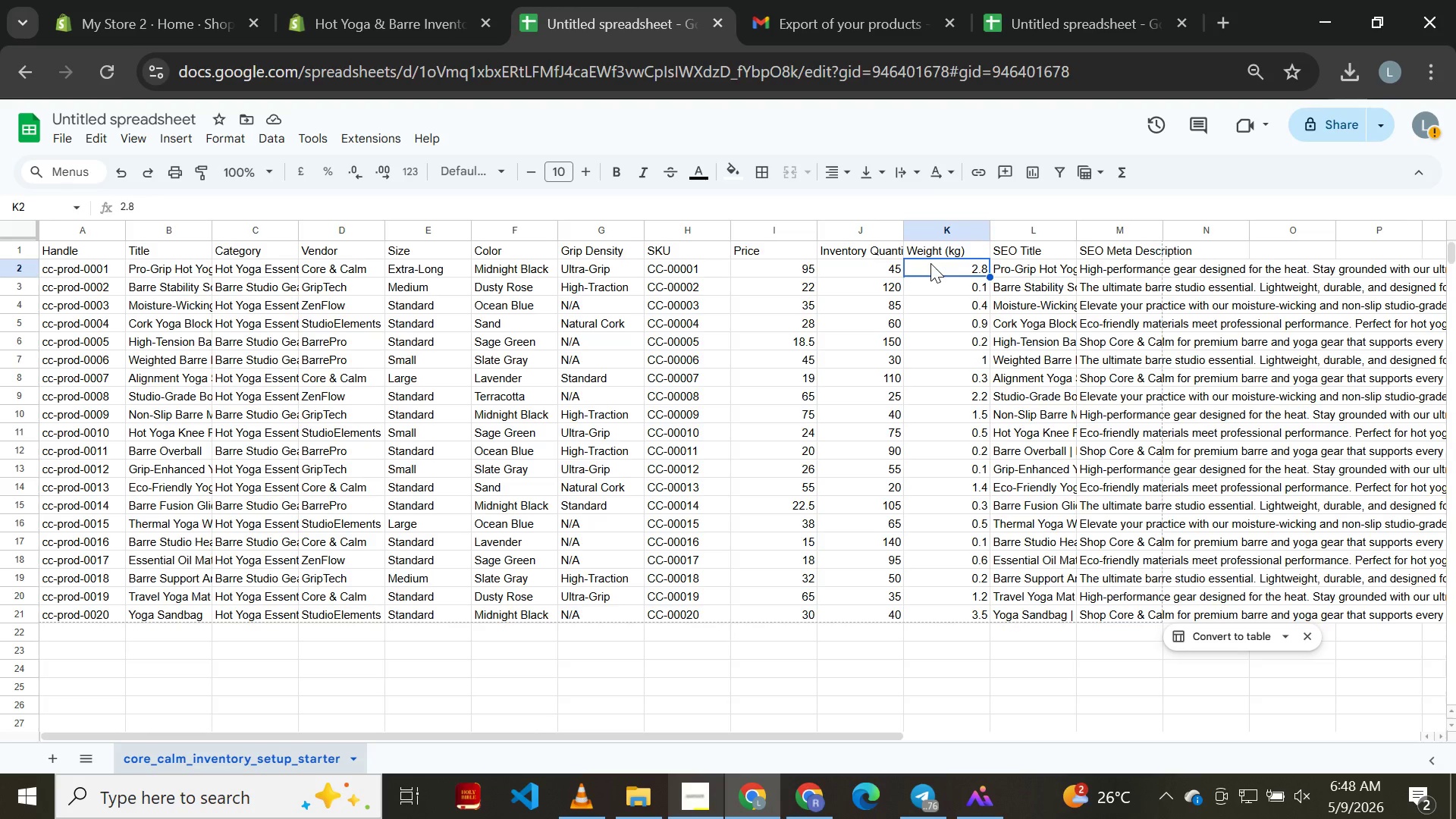 
triple_click([930, 263])
 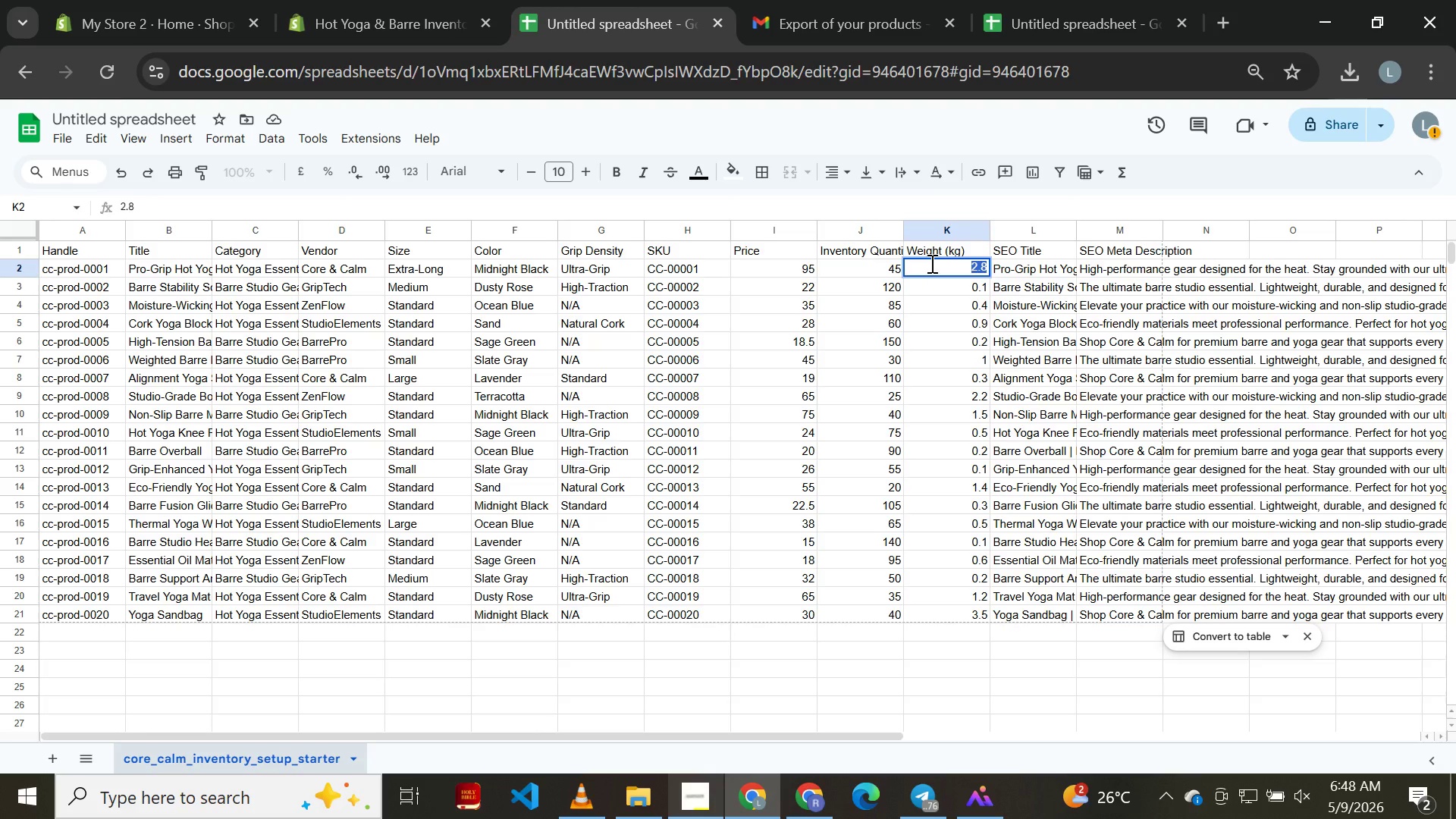 
key(Control+A)
 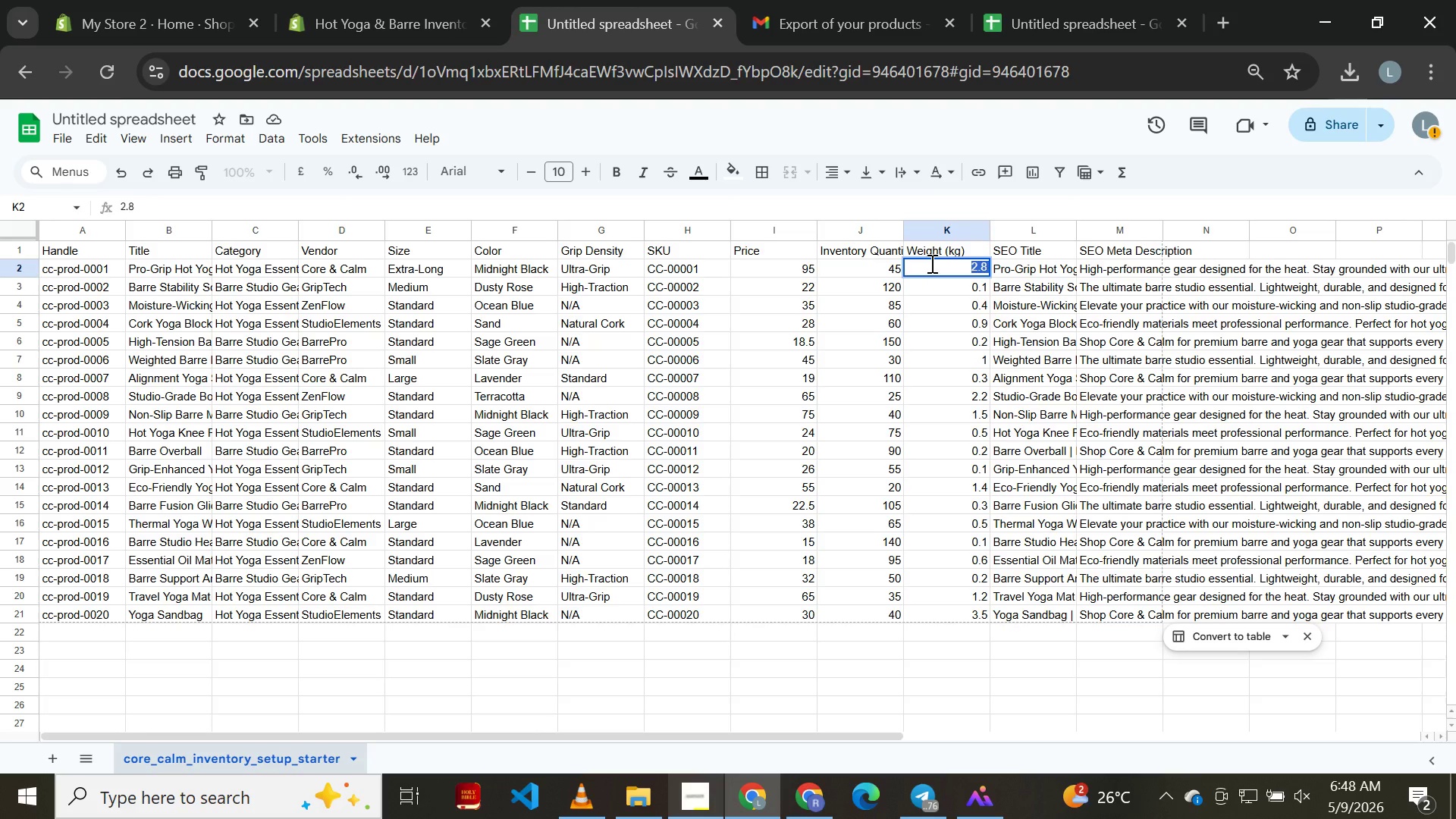 
key(Control+X)
 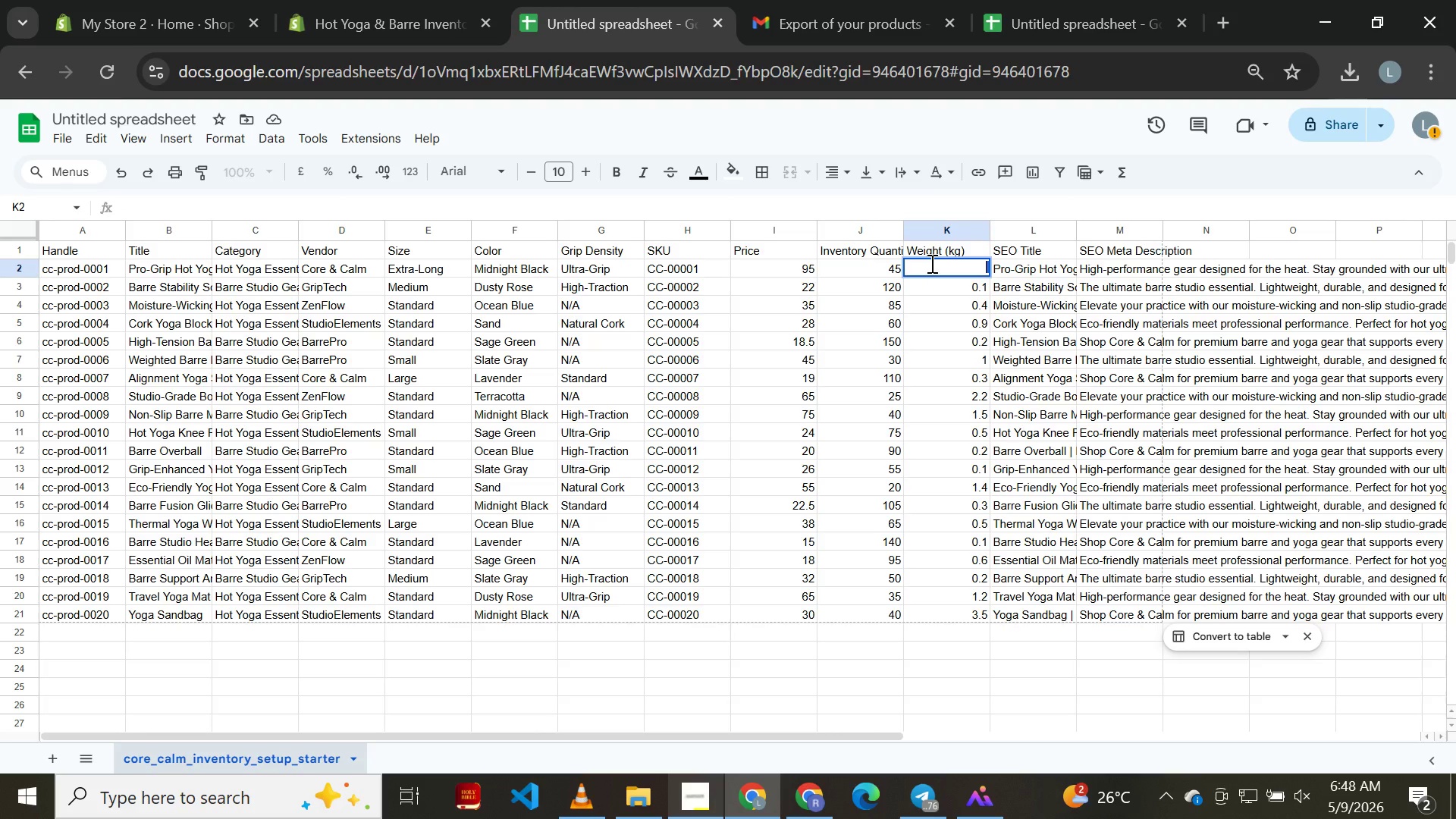 
key(Control+Z)
 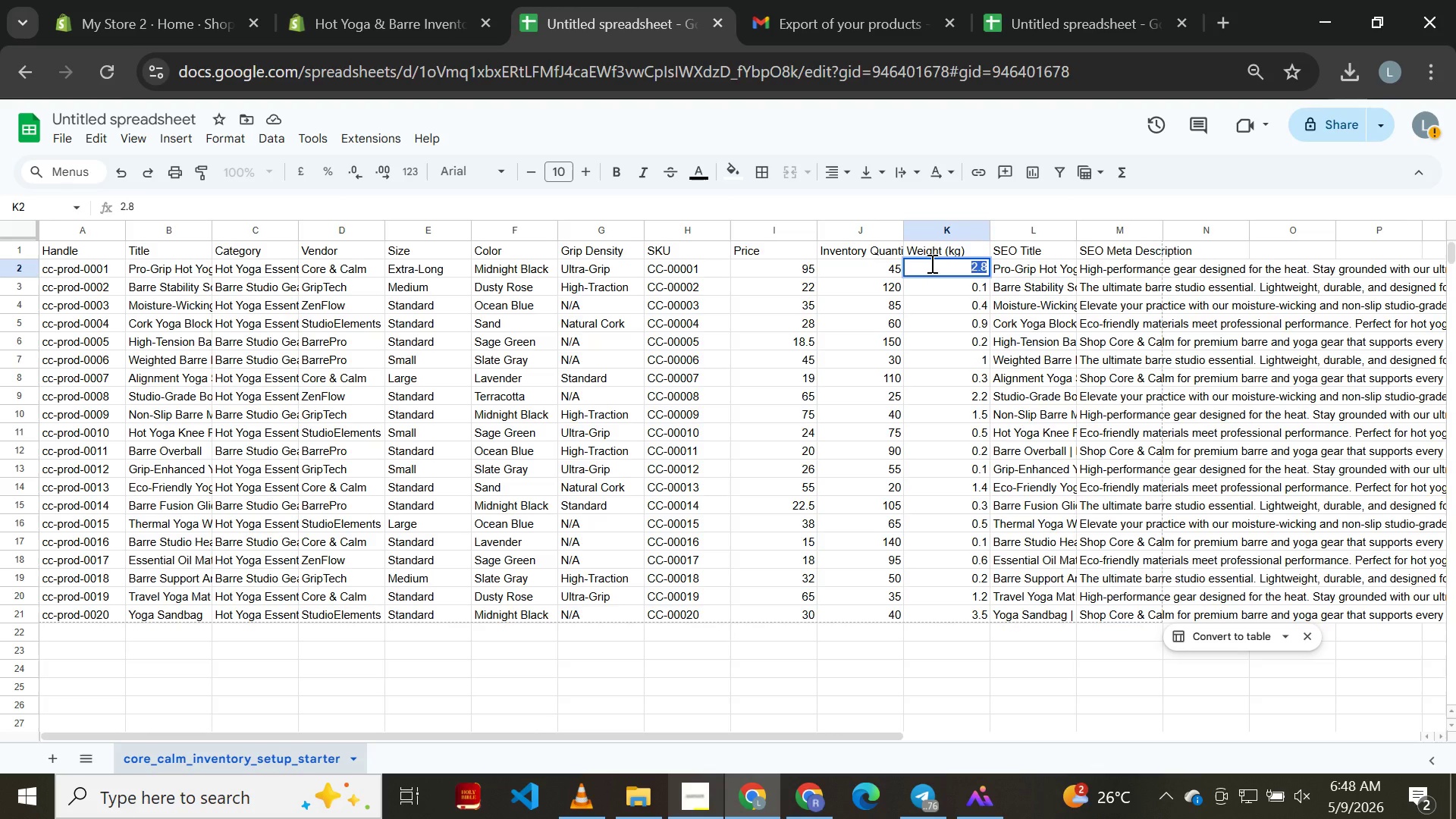 
key(Control+C)
 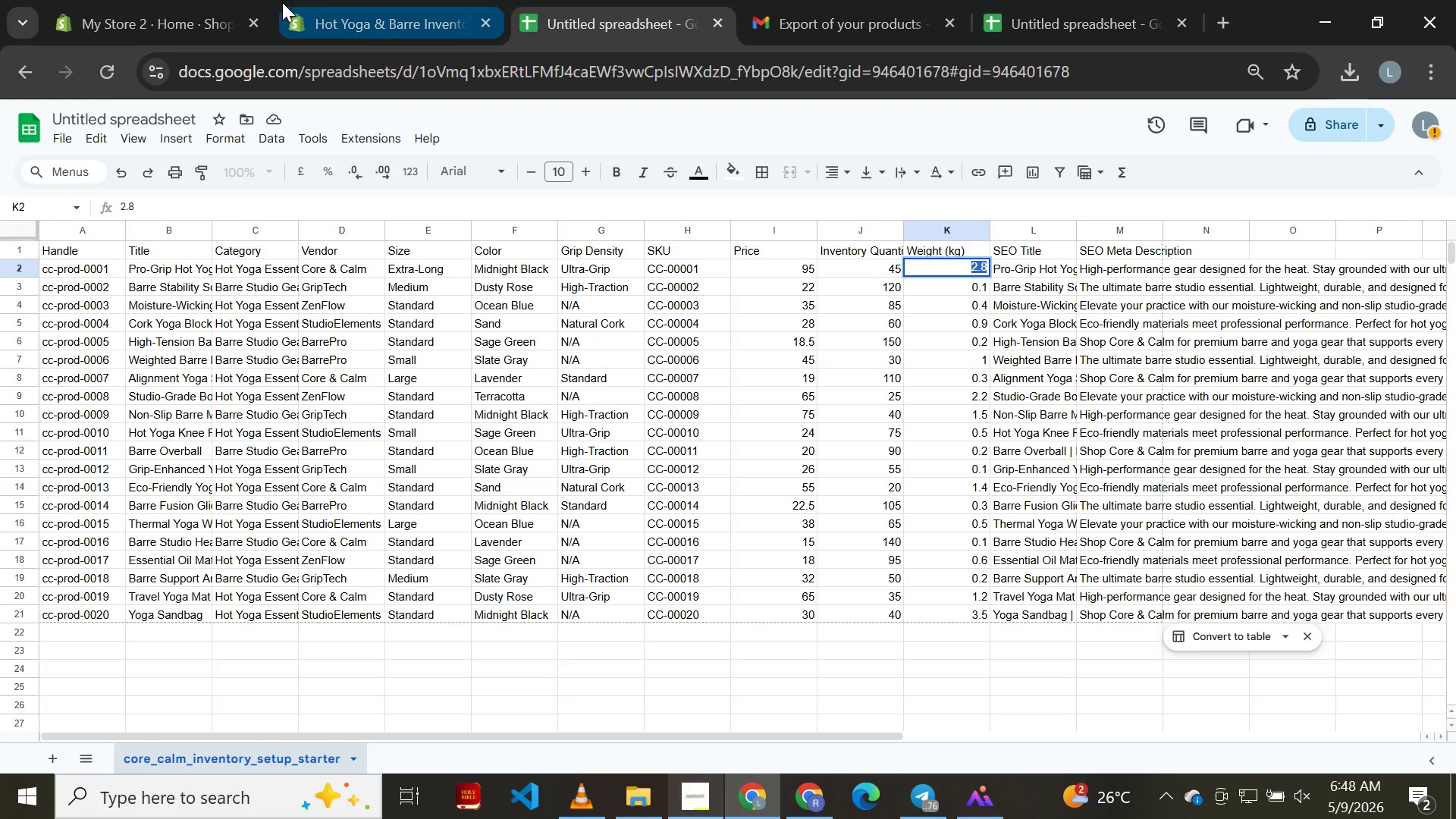 
left_click([357, 3])
 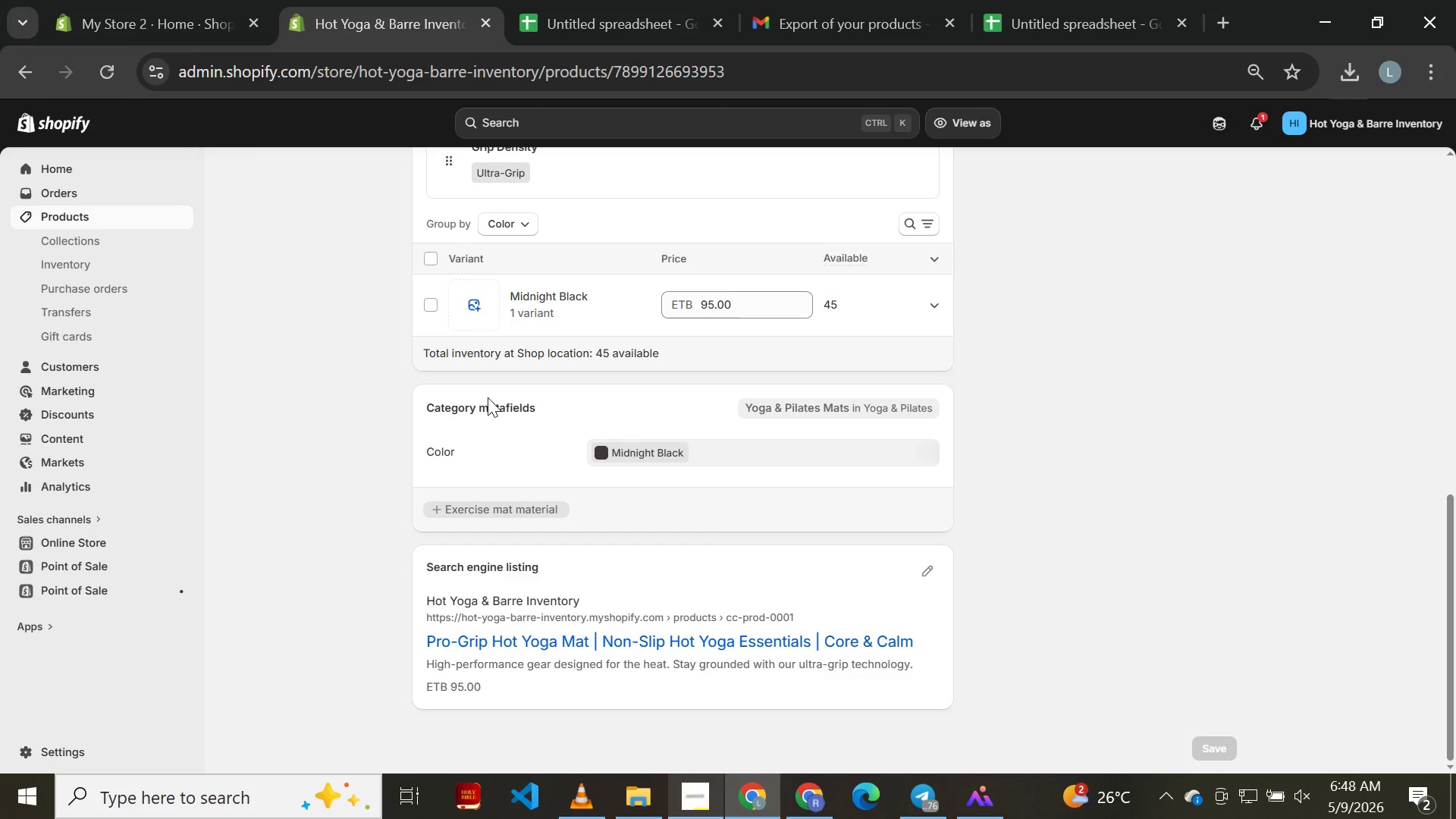 
left_click([431, 253])
 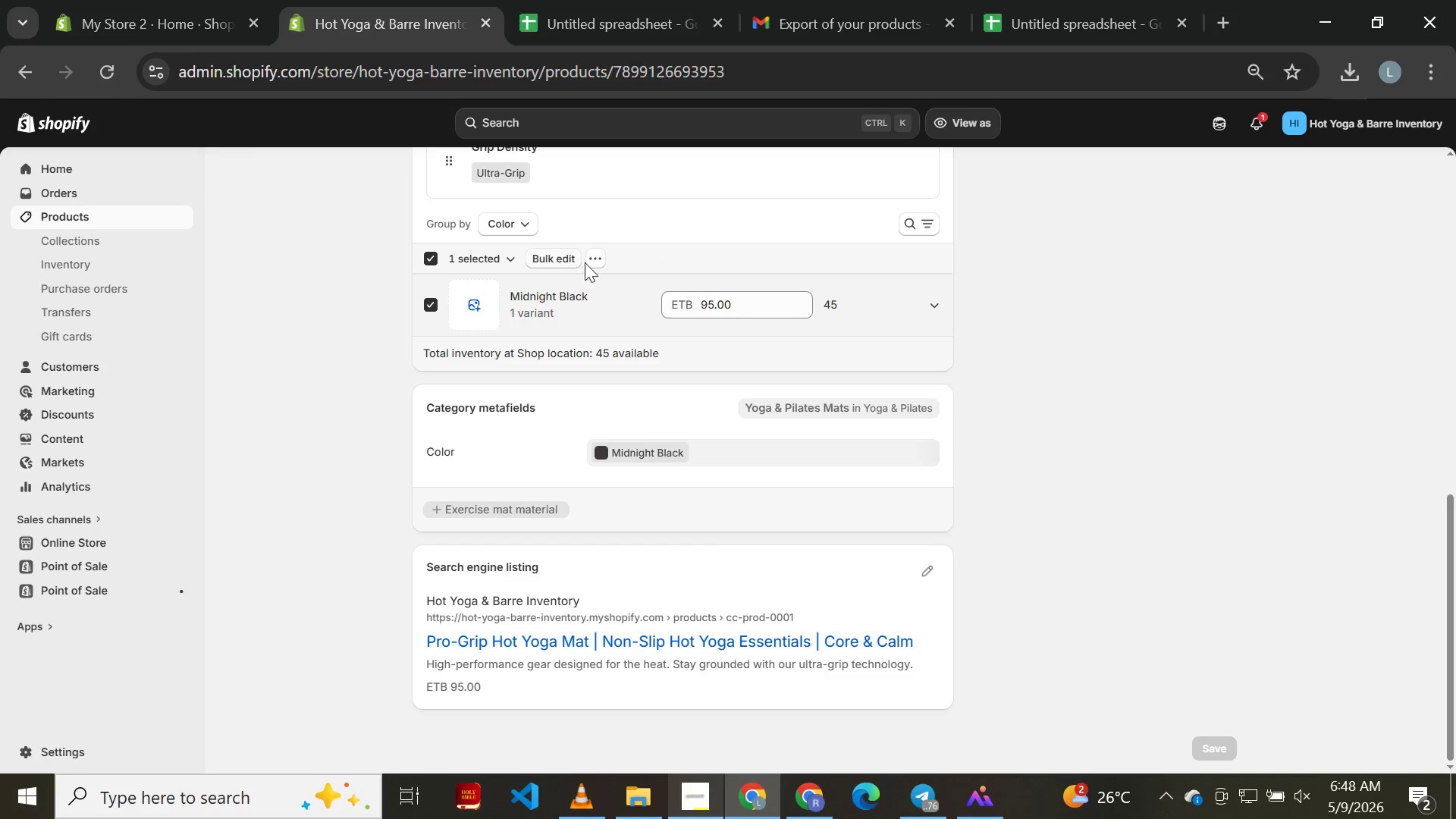 
left_click([590, 262])
 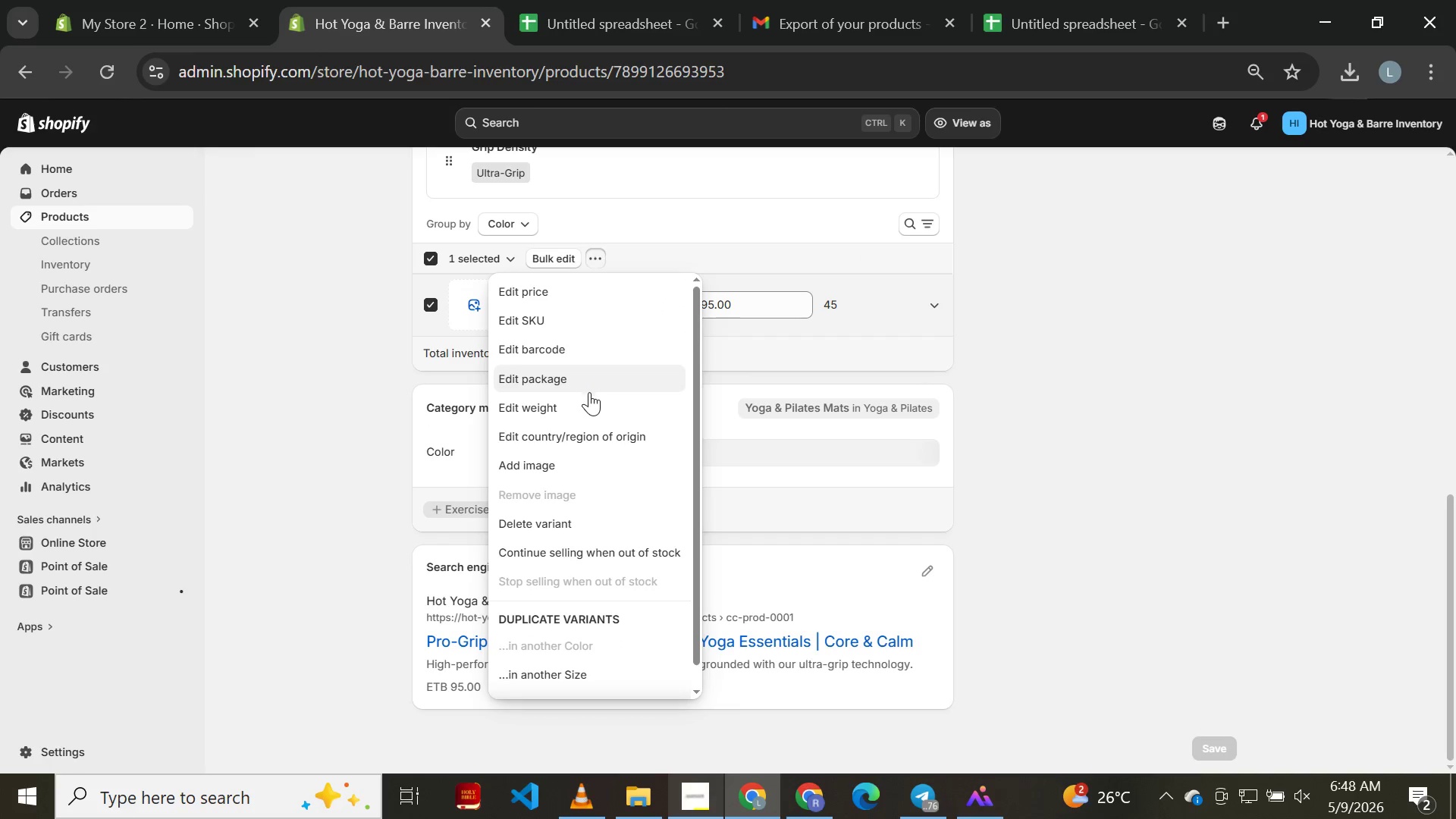 
left_click([589, 397])
 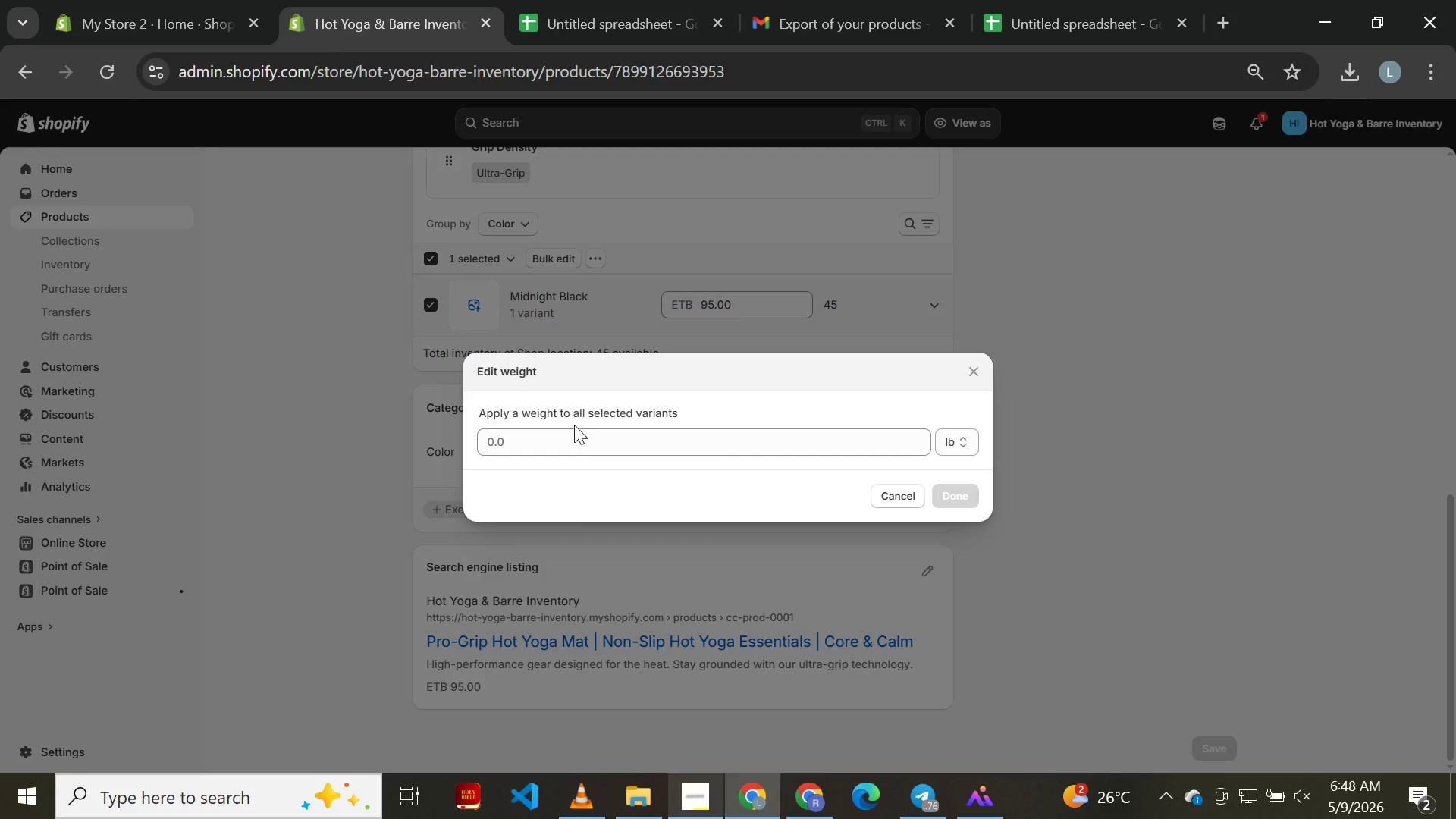 
left_click([576, 437])
 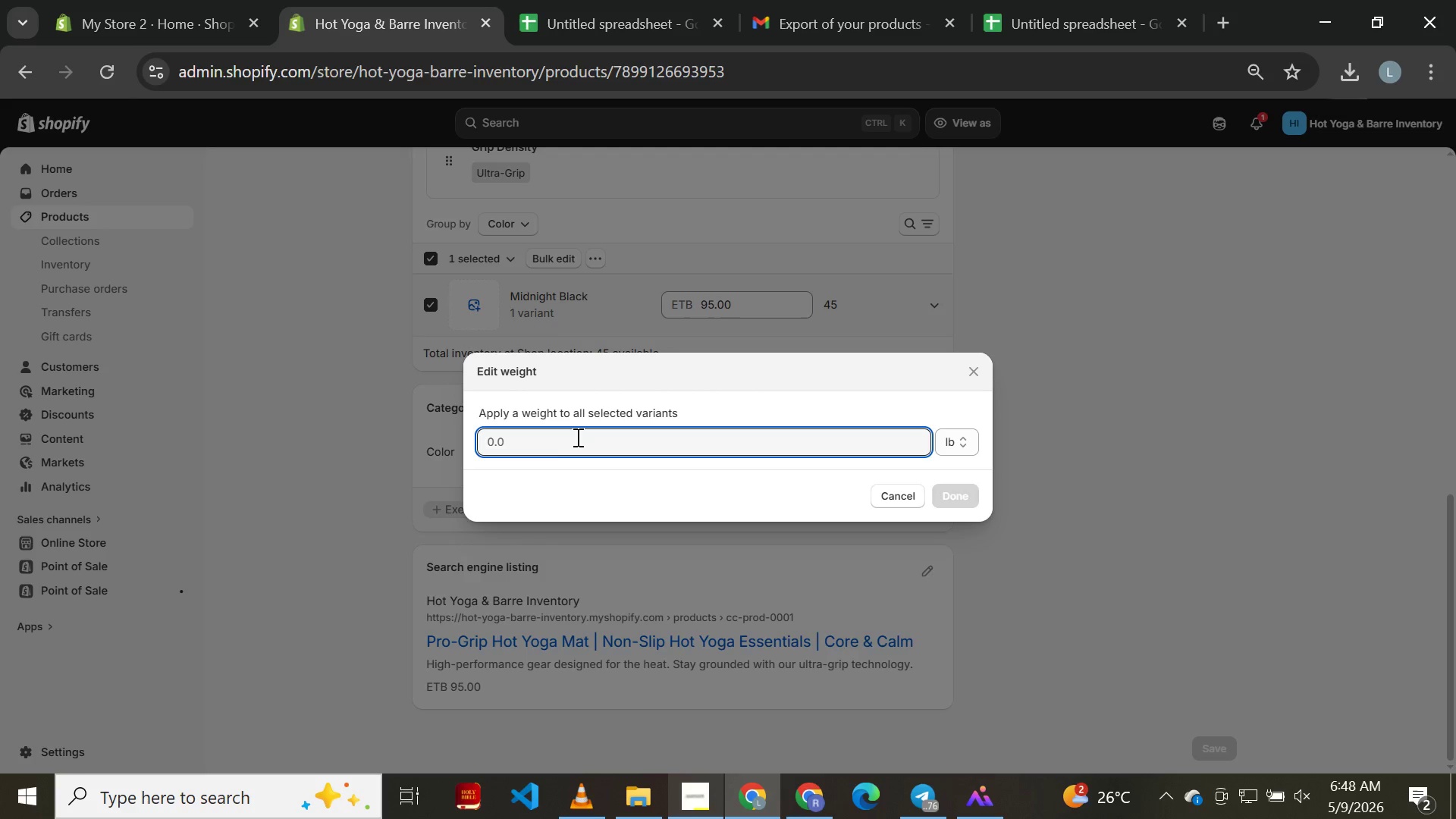 
key(Control+ControlLeft)
 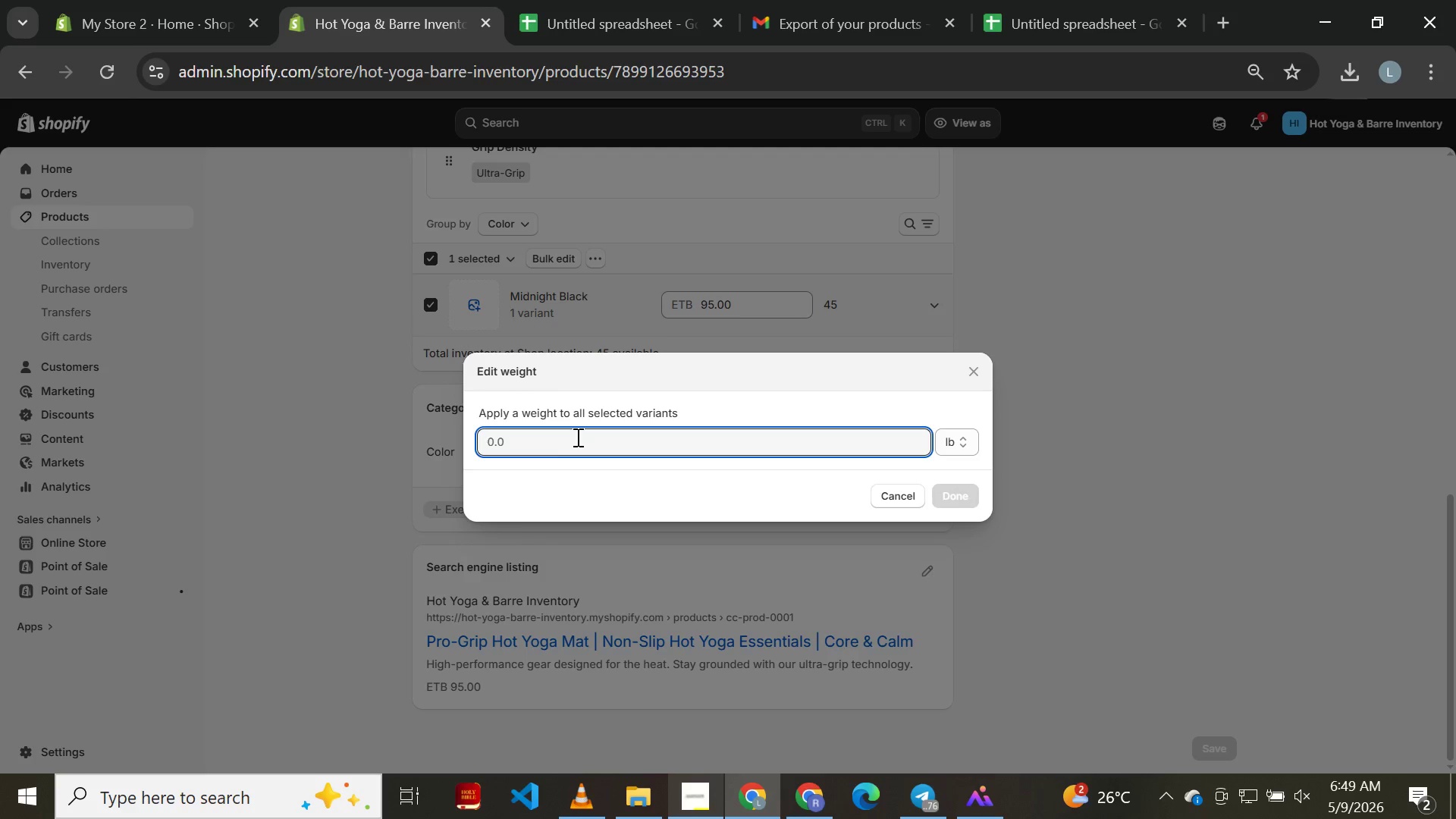 
key(Control+V)
 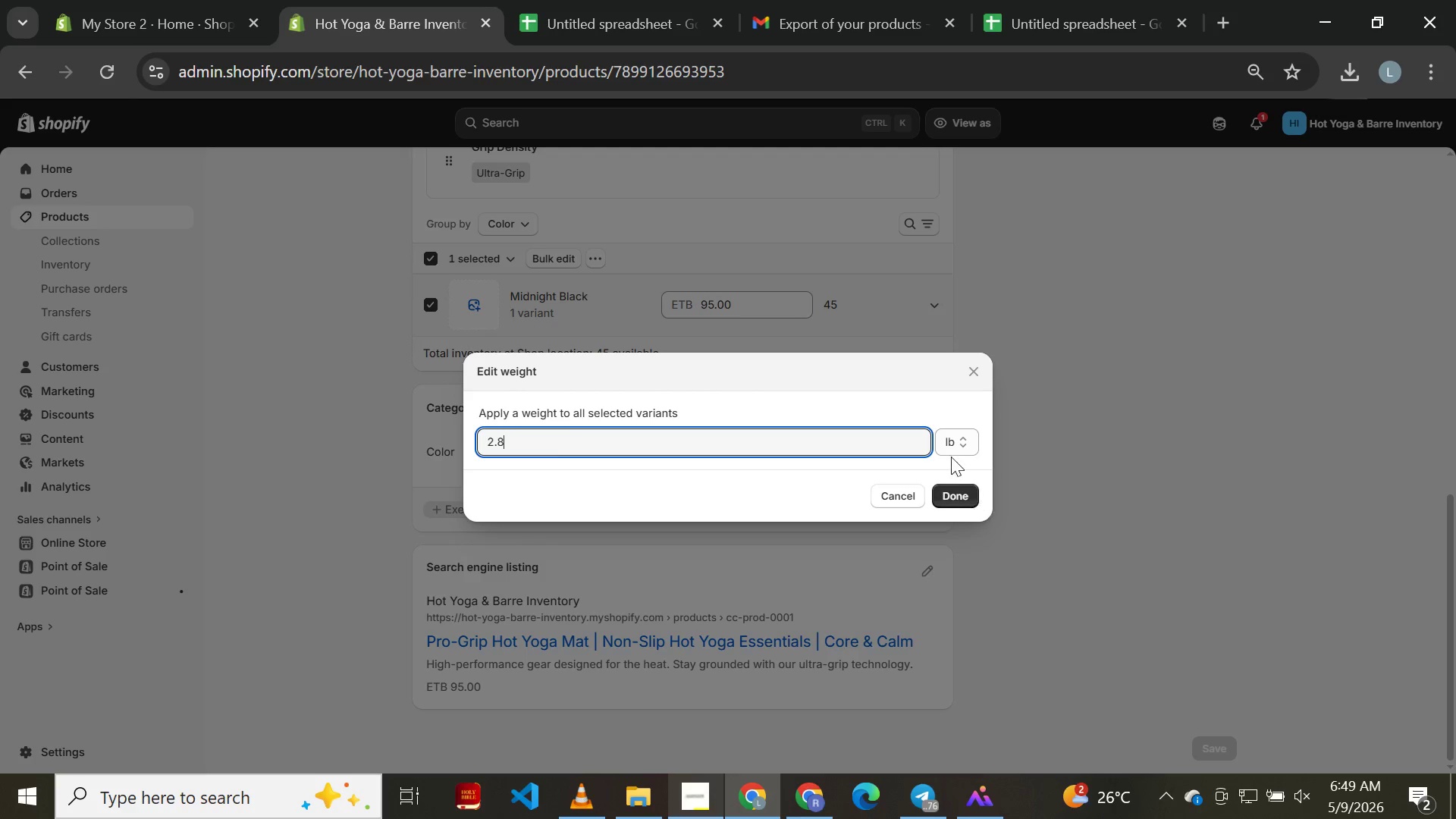 
left_click([952, 435])
 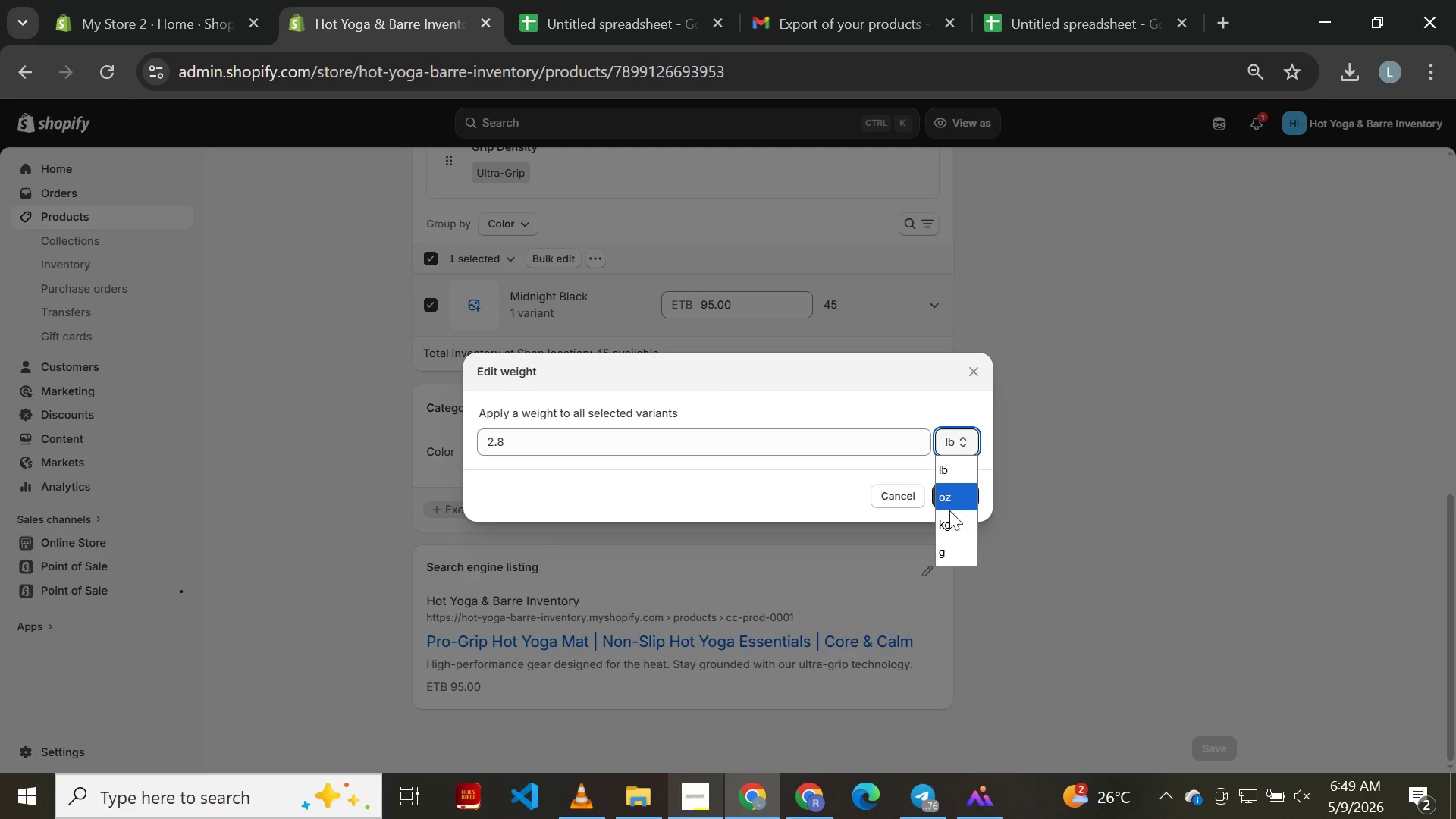 
left_click([949, 511])
 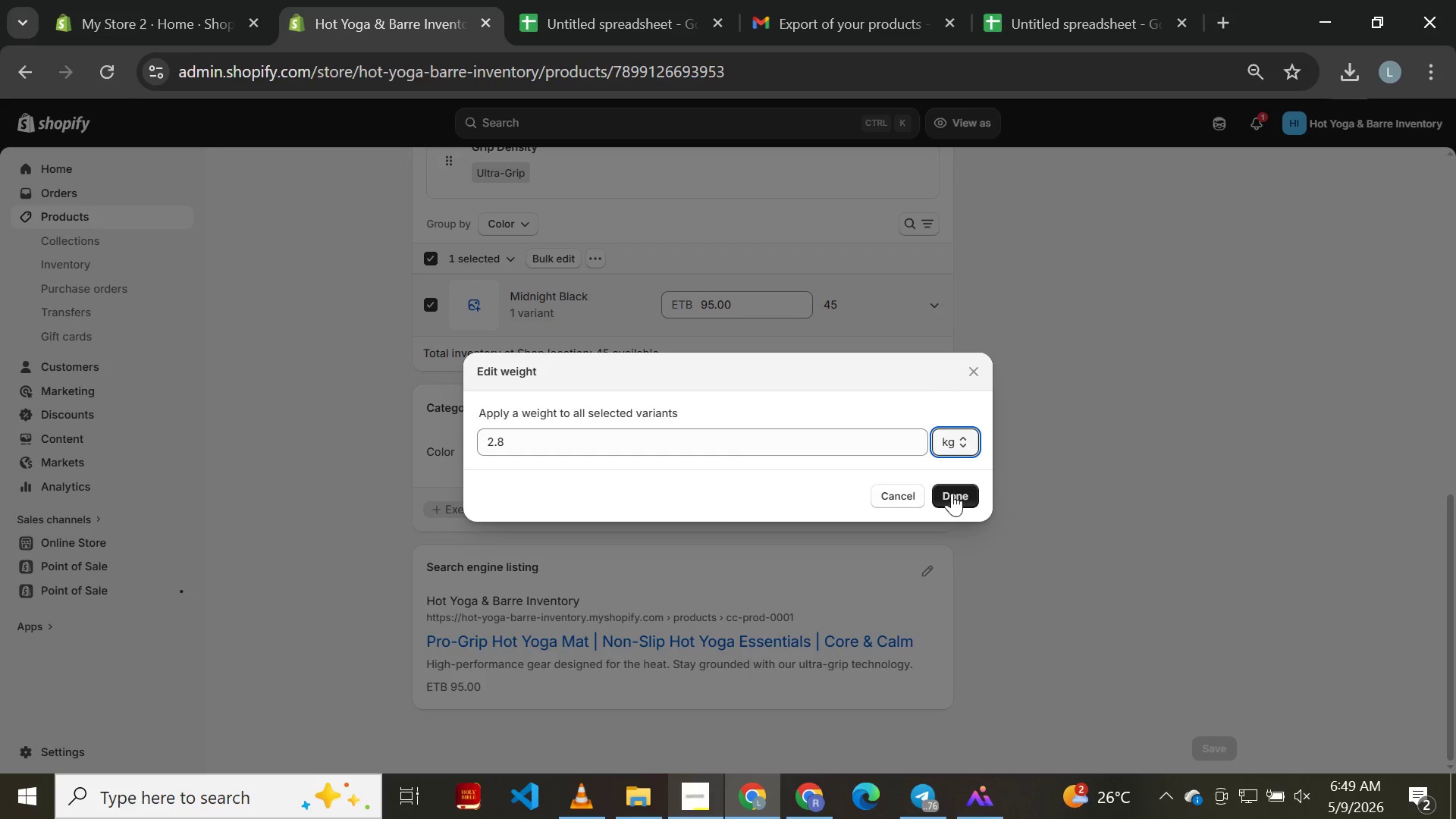 
left_click([952, 493])
 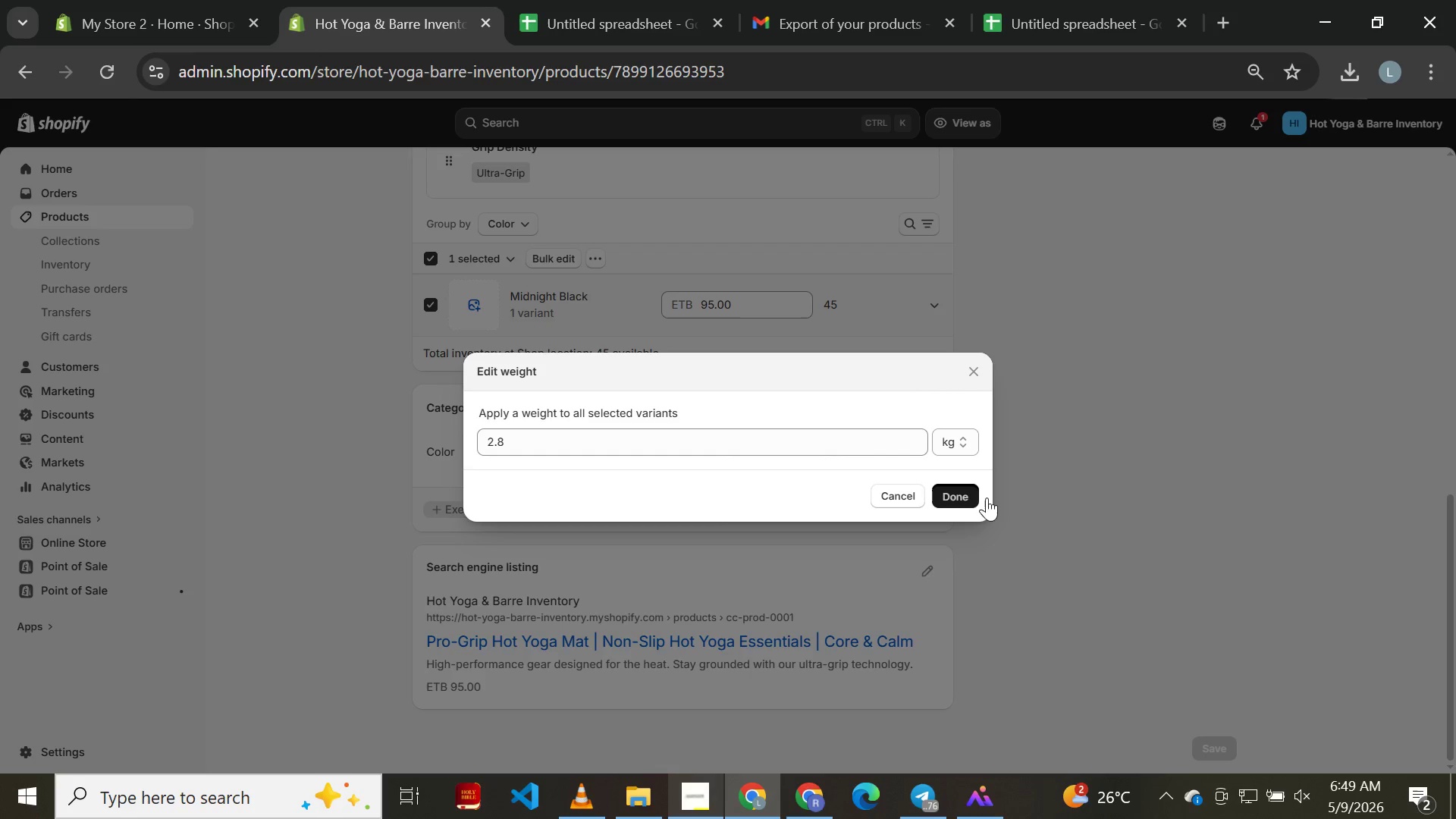 
left_click([942, 494])
 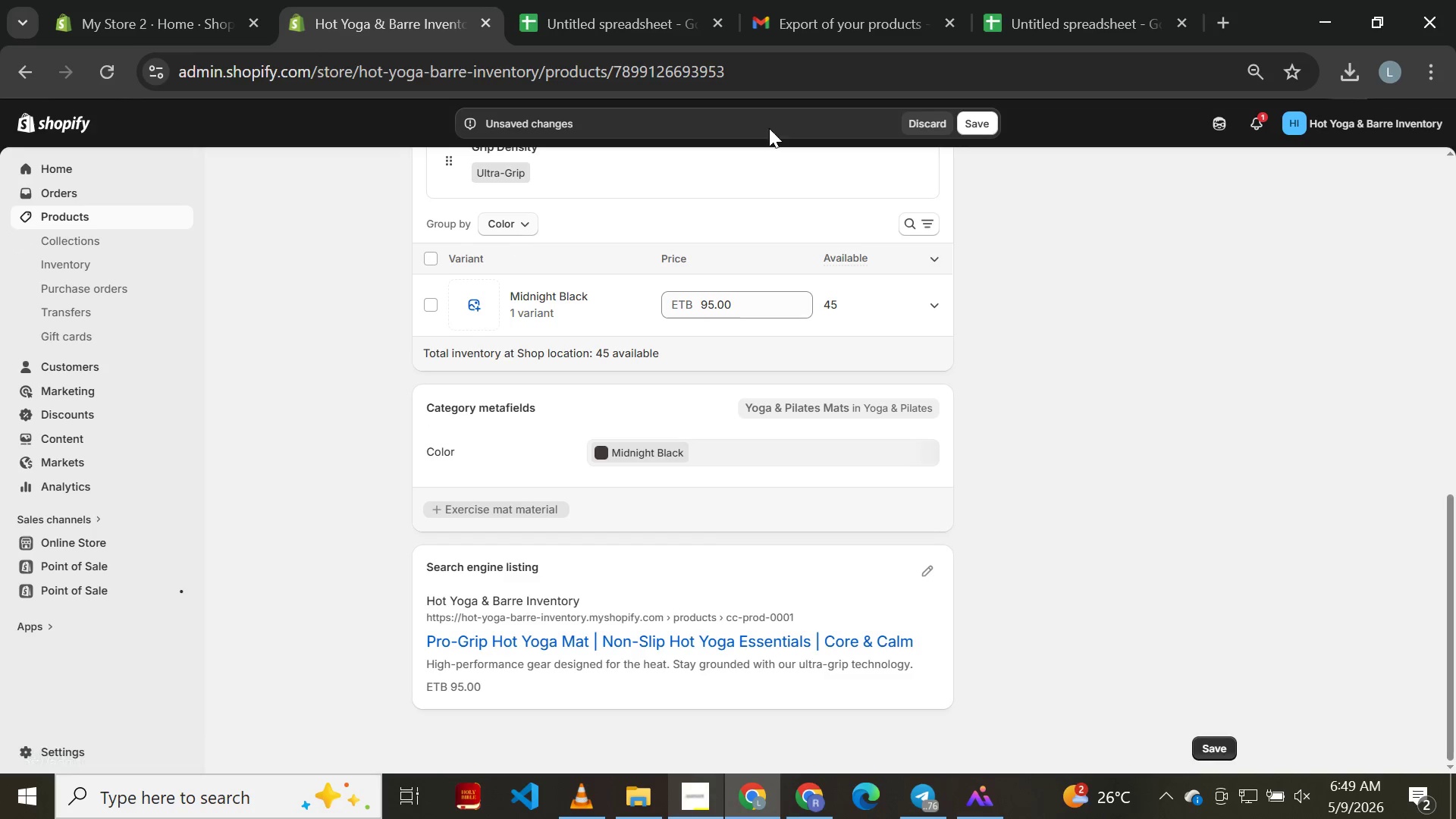 
left_click([977, 113])
 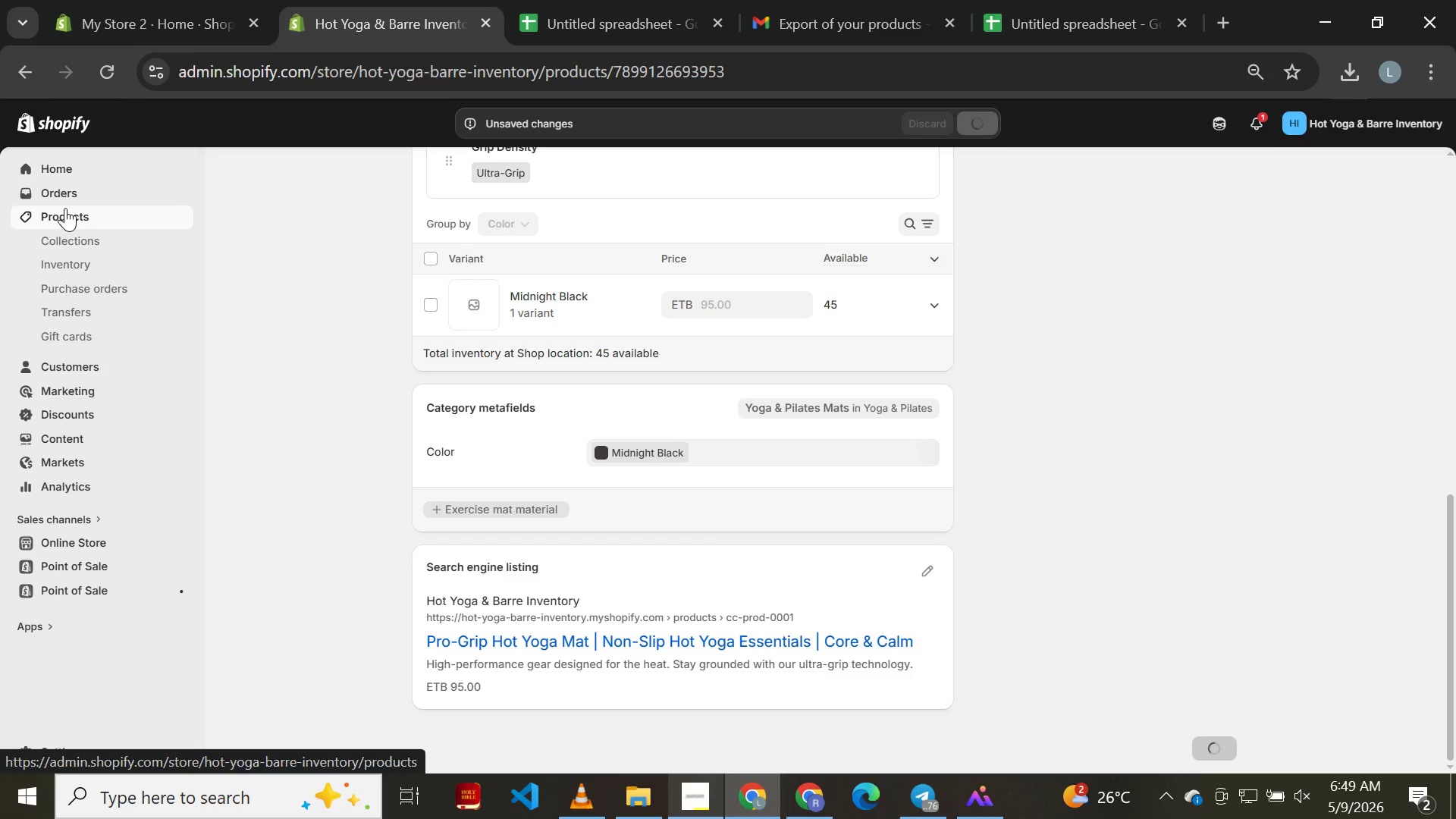 
left_click([65, 208])
 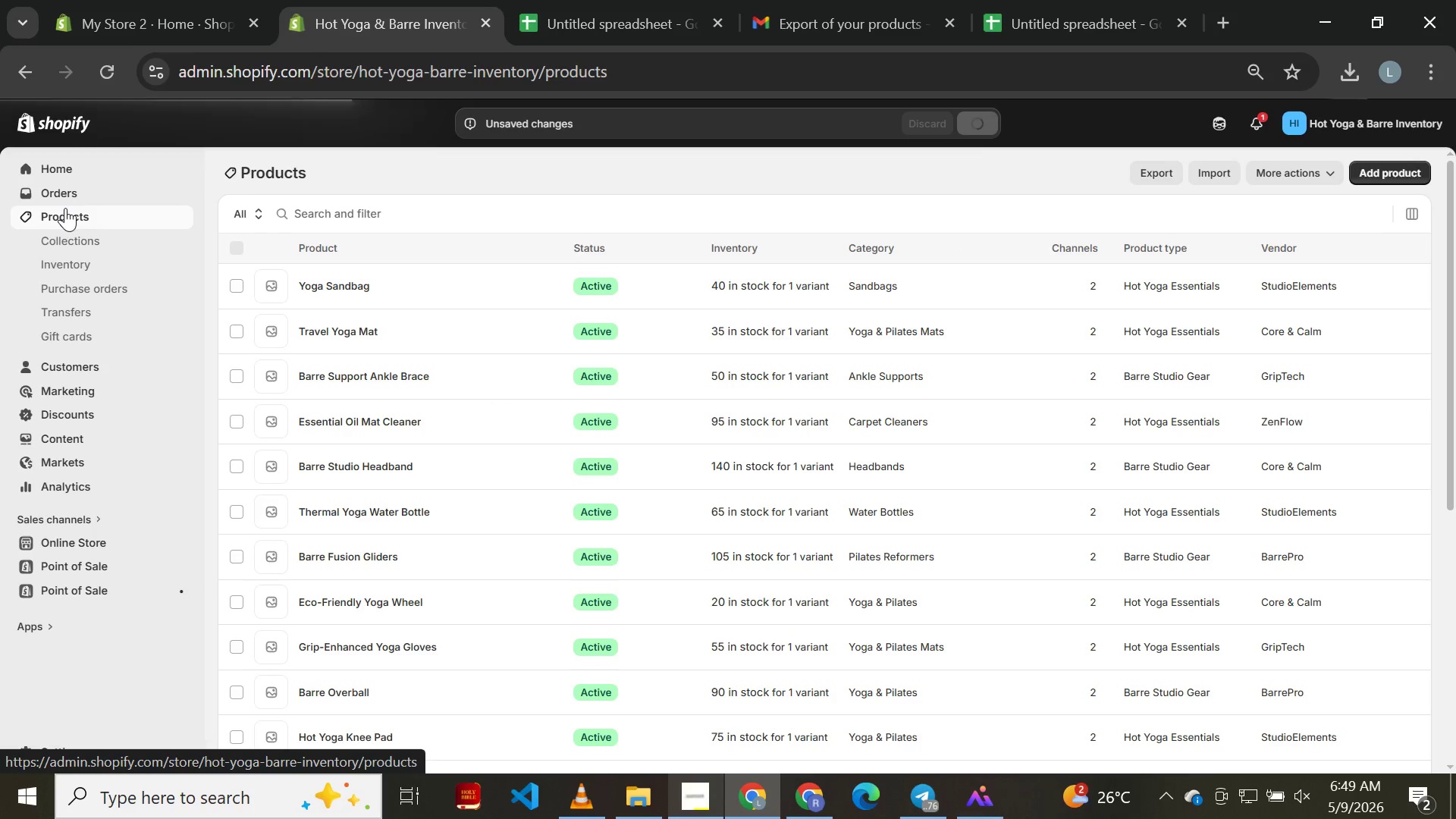 
wait(8.97)
 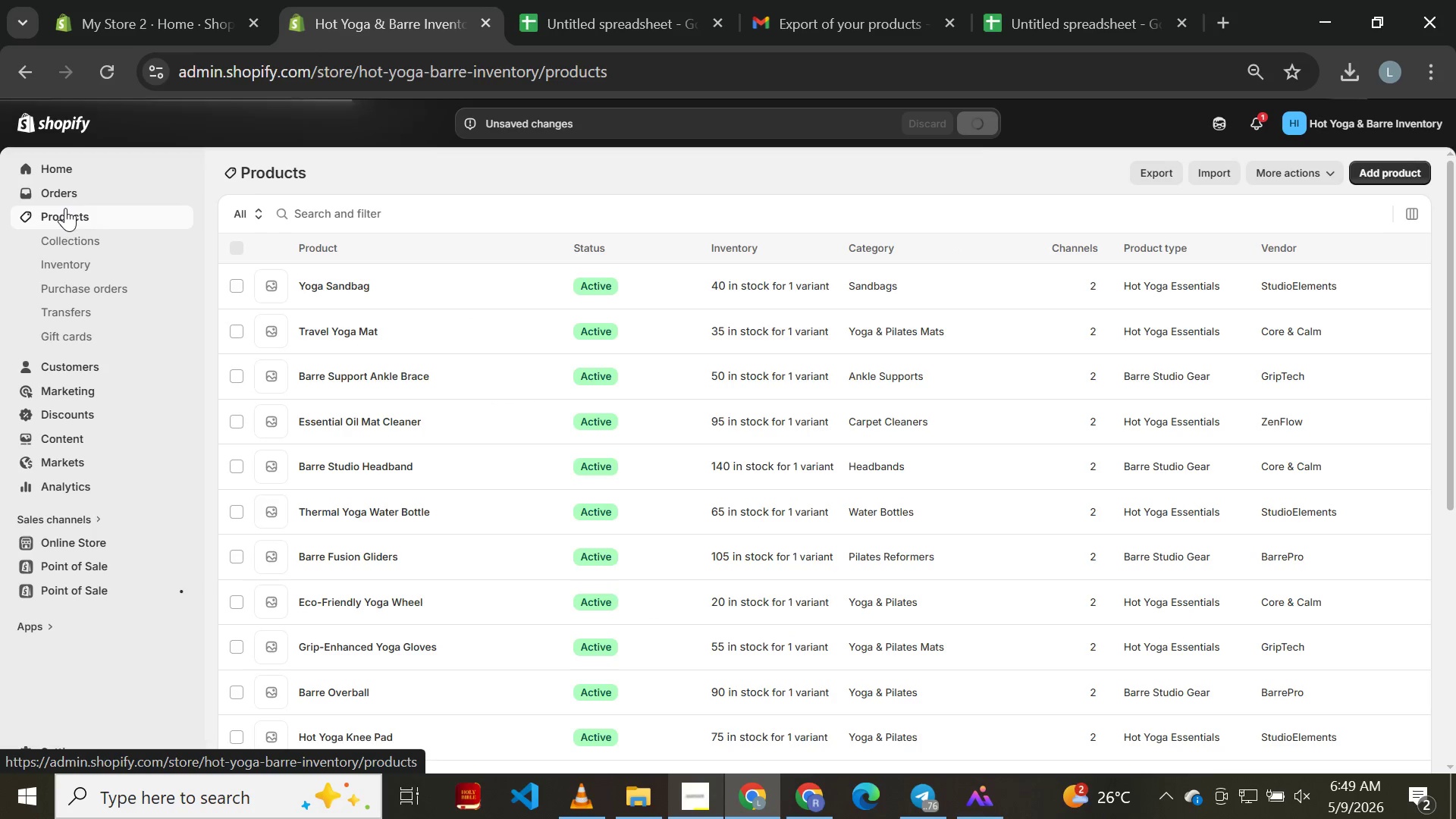 
left_click([1159, 173])
 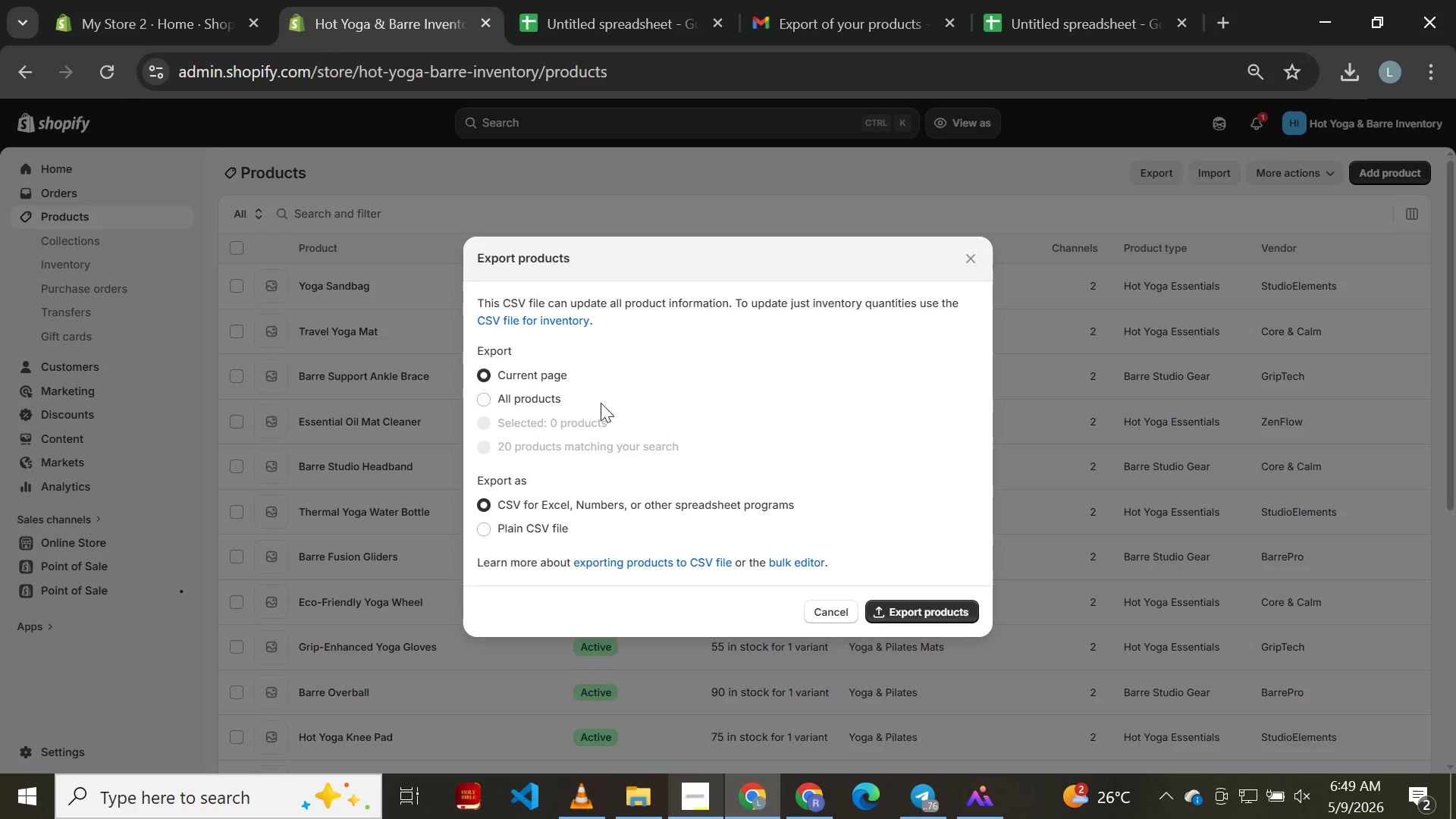 
left_click([516, 396])
 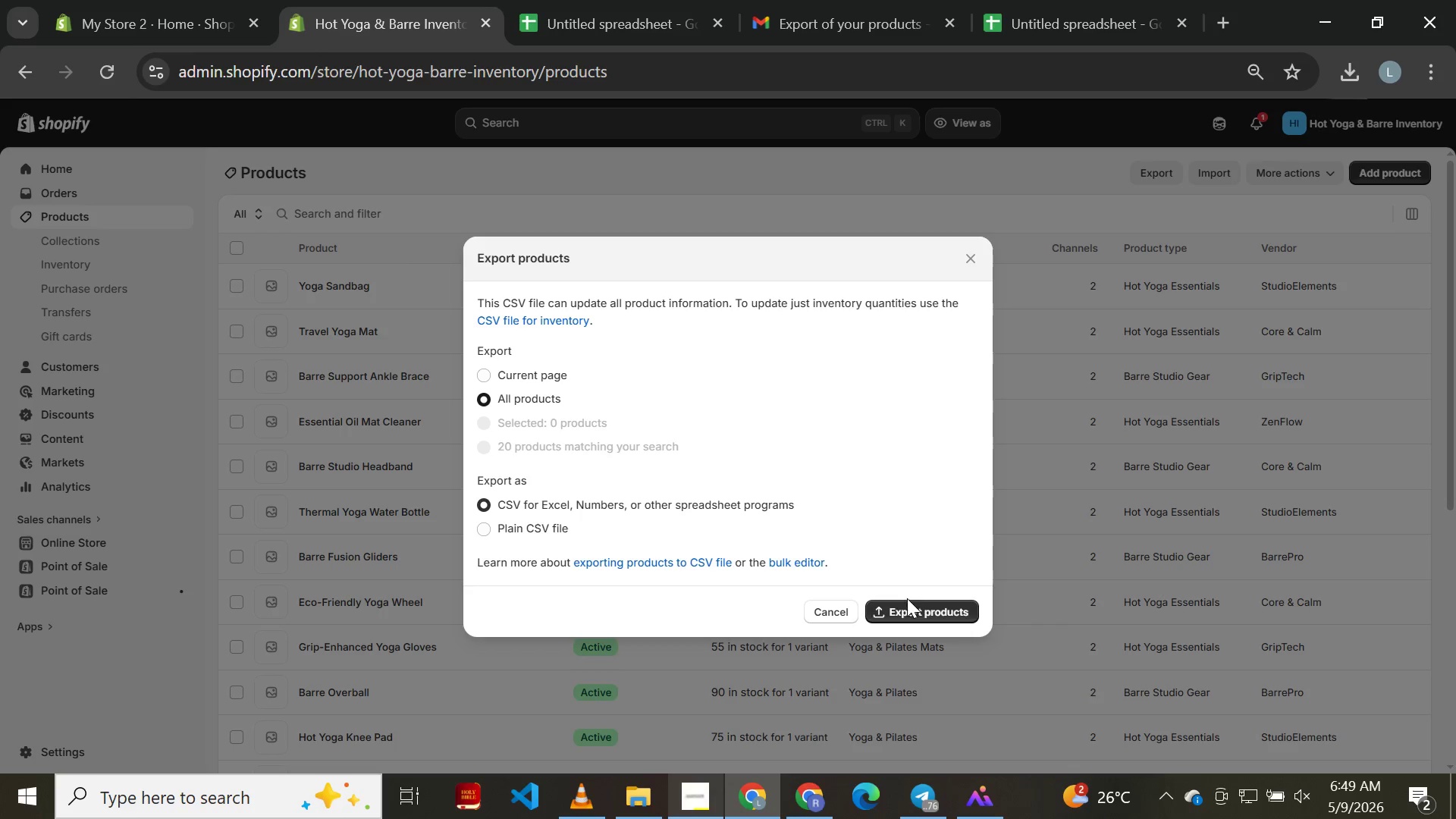 
left_click([909, 604])
 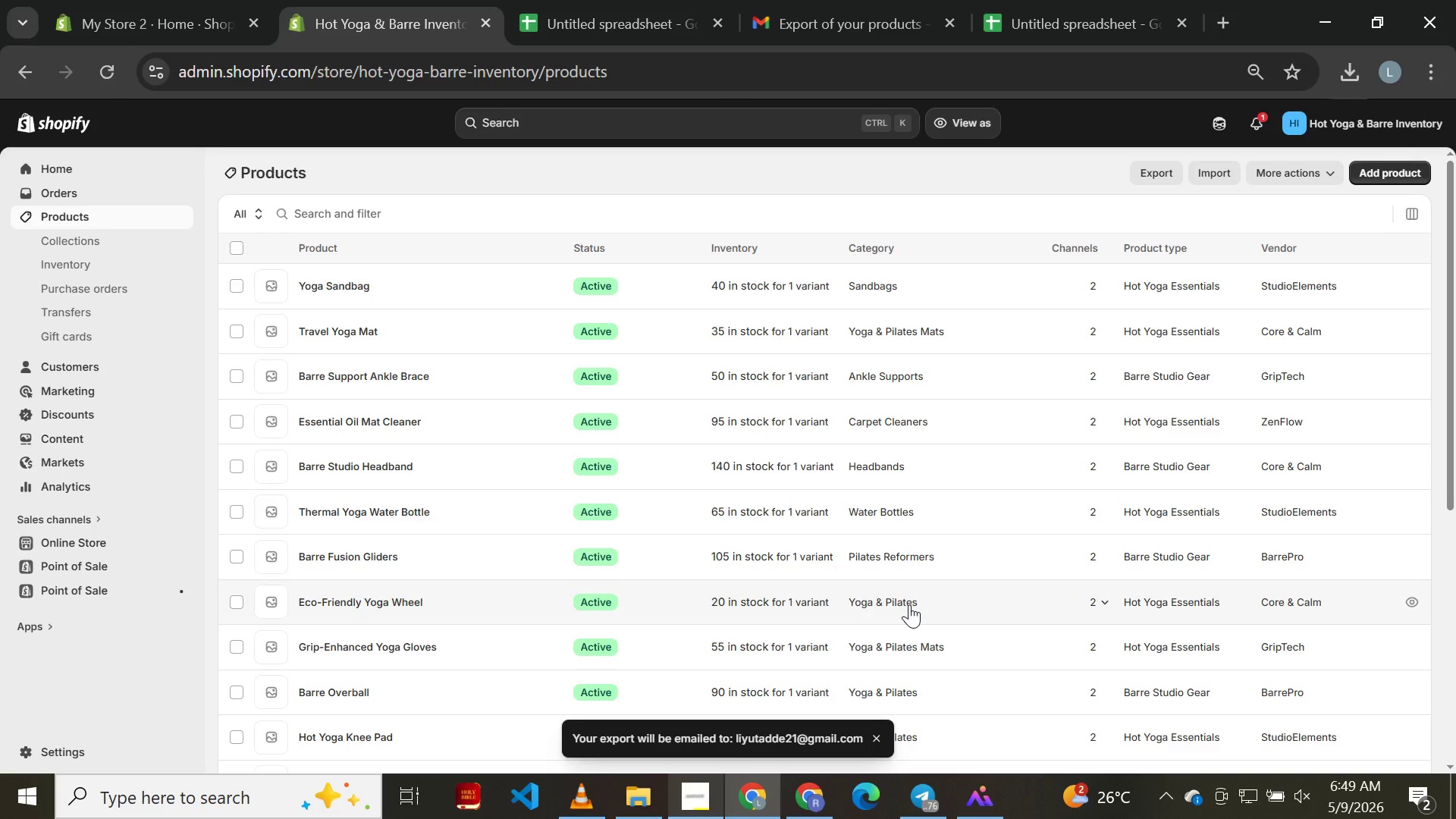 
wait(5.45)
 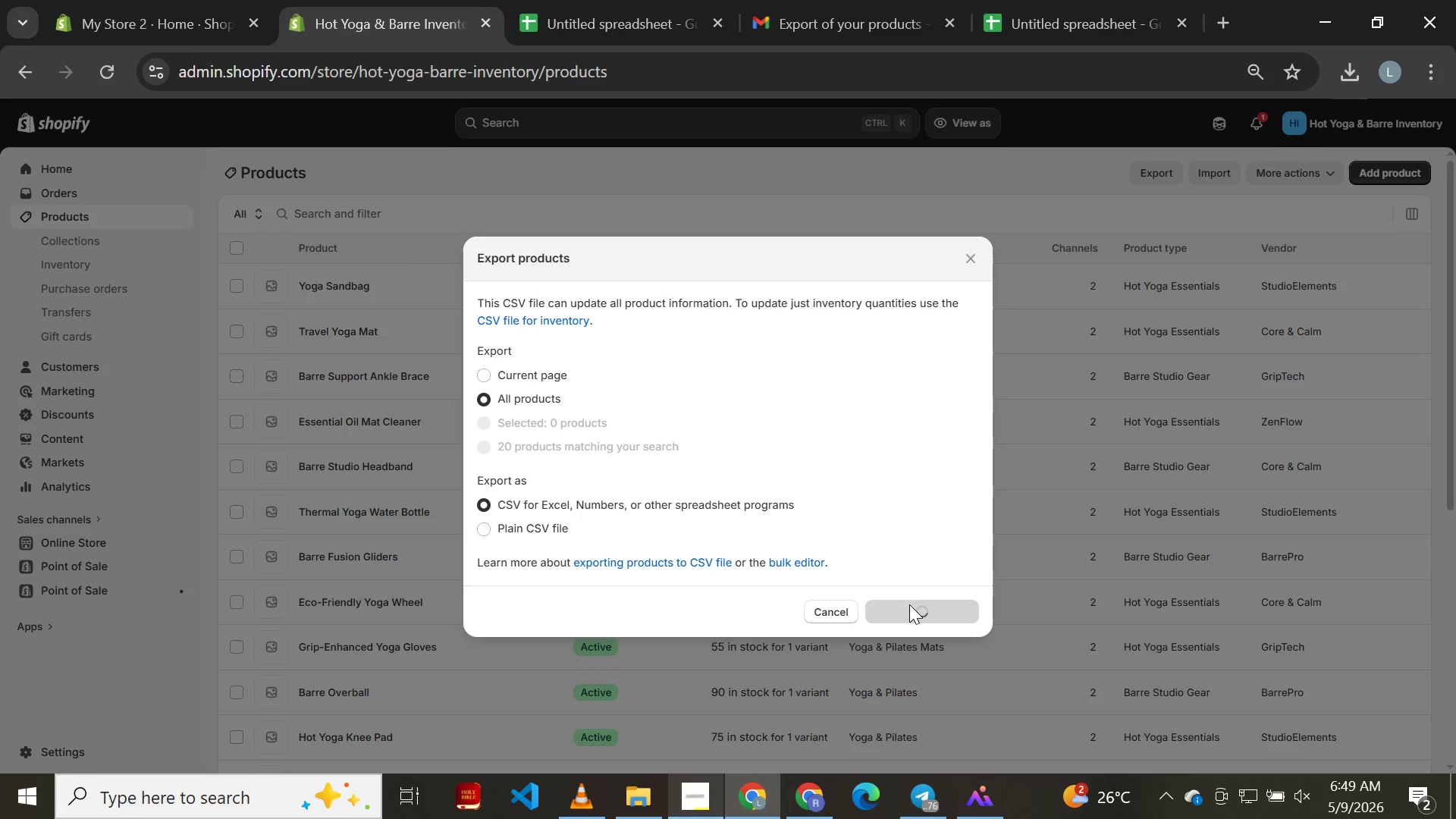 
left_click([834, 33])
 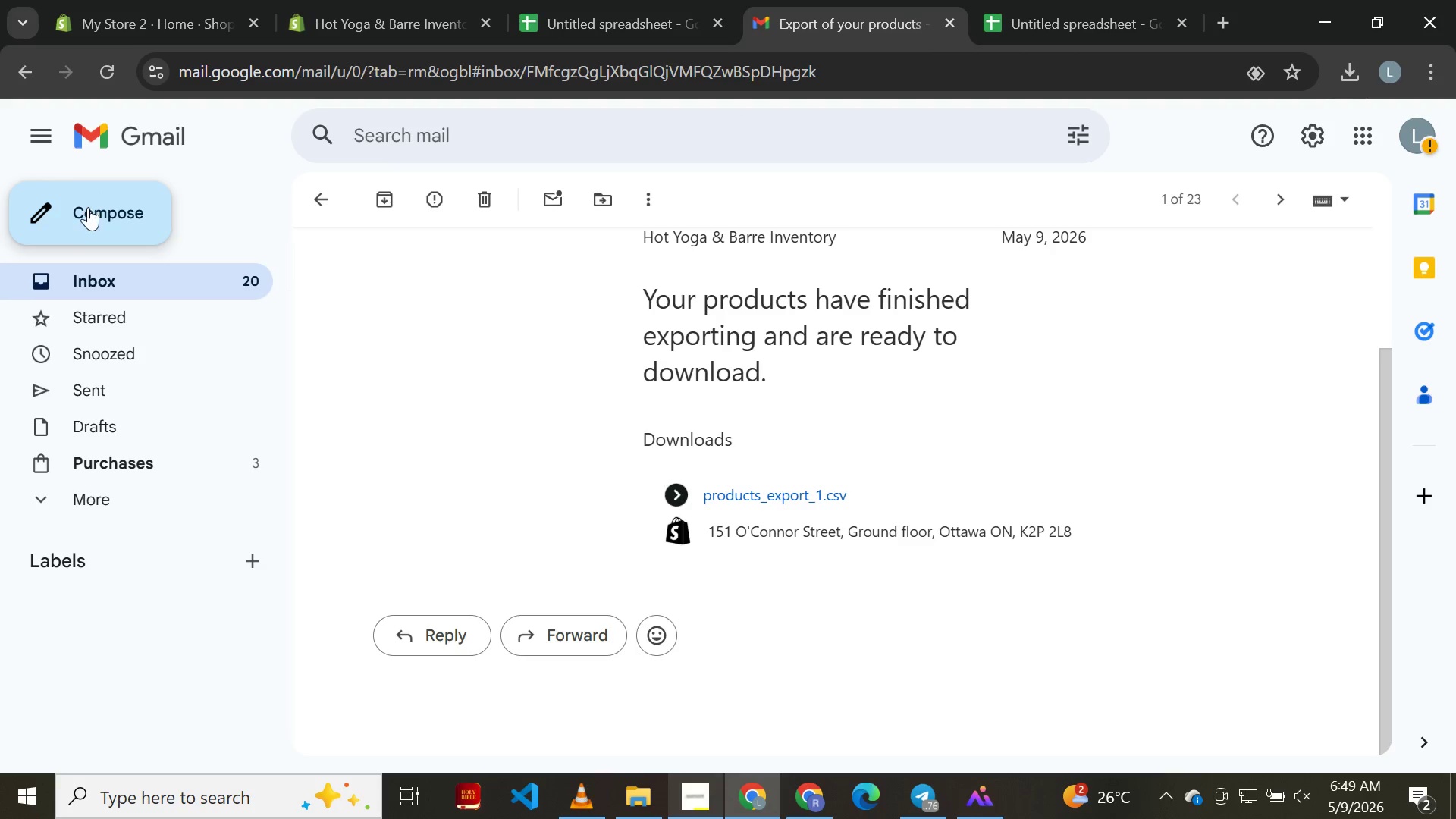 
left_click([124, 271])
 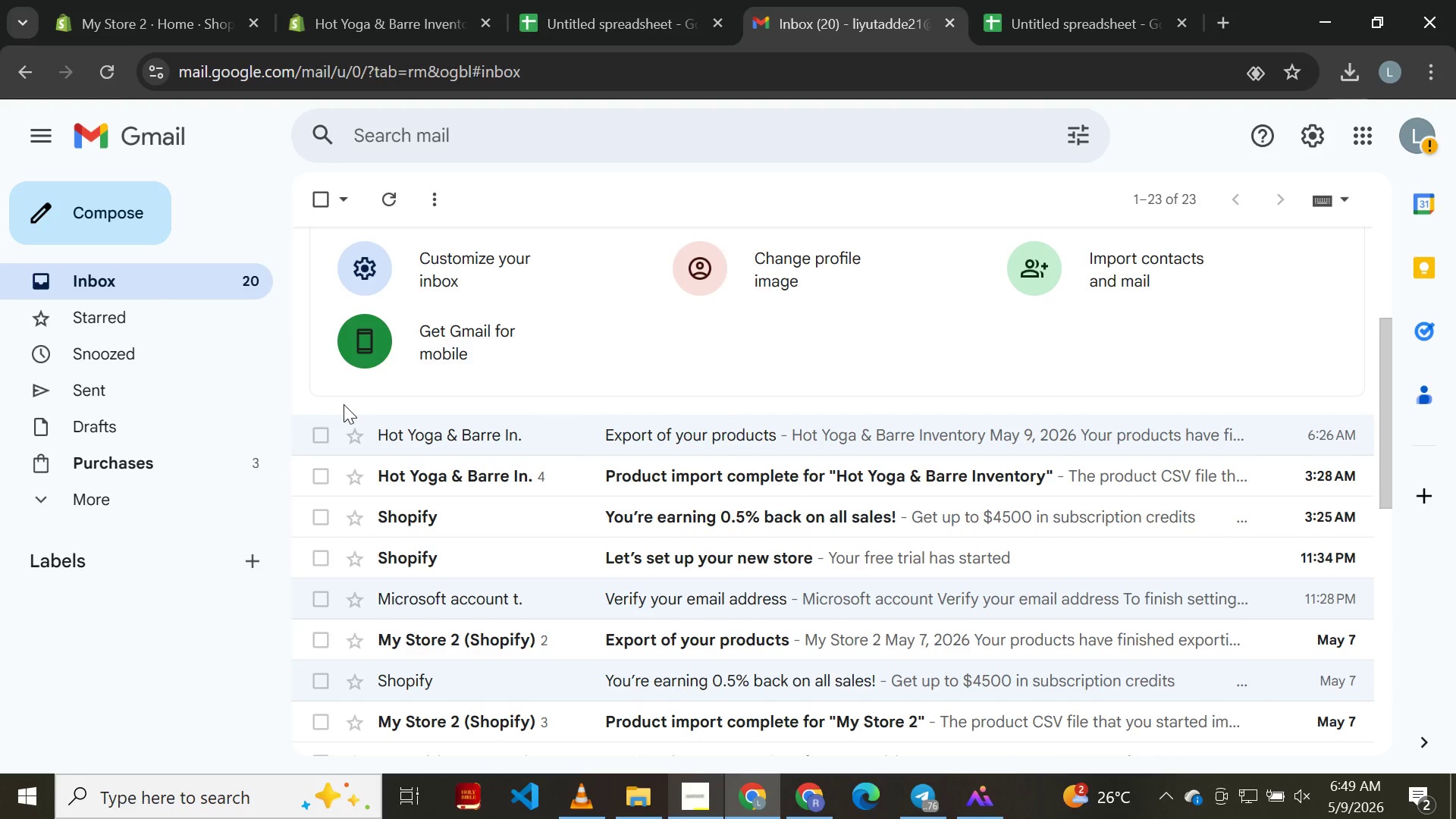 
mouse_move([400, 454])
 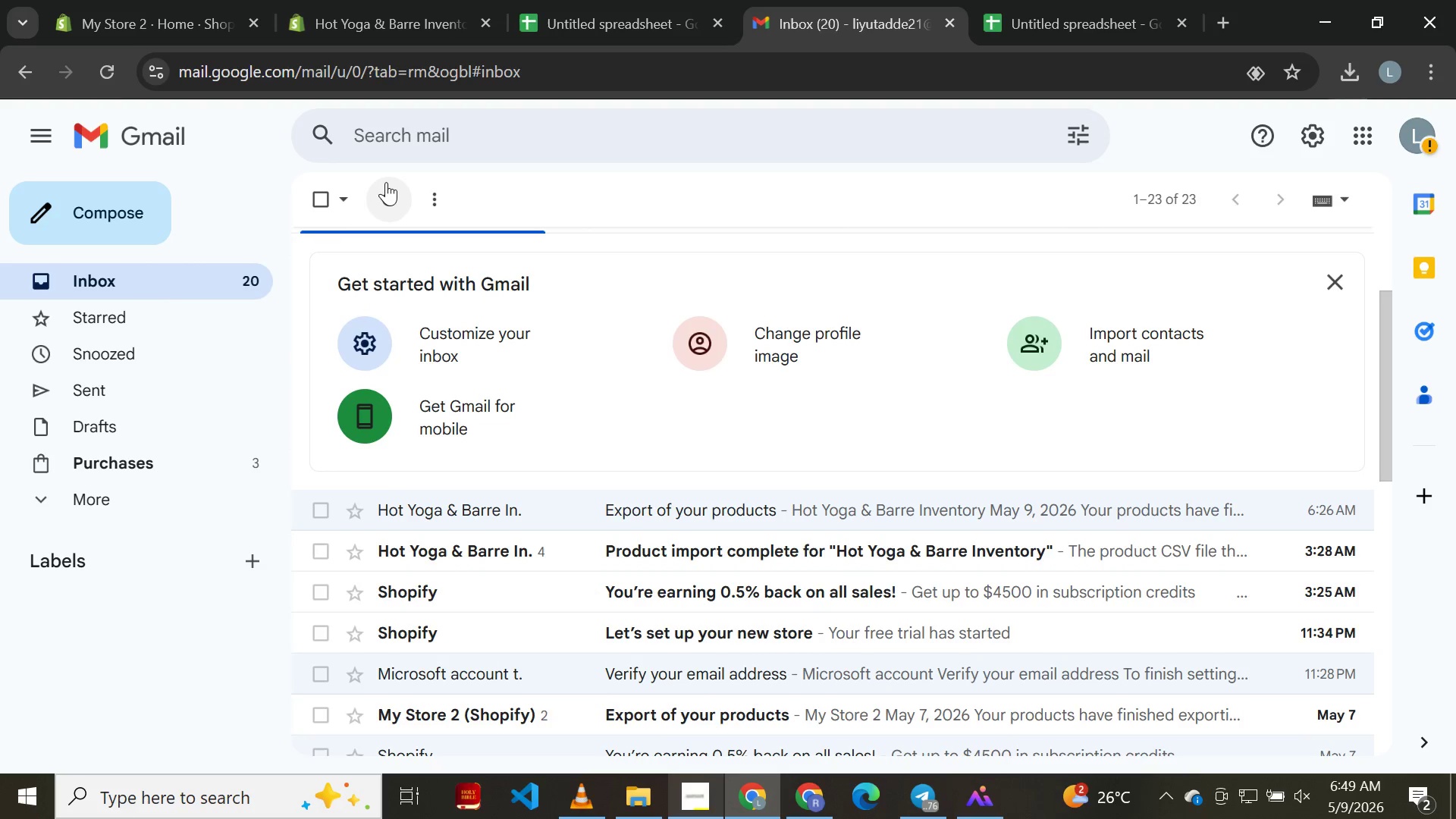 
left_click([386, 182])
 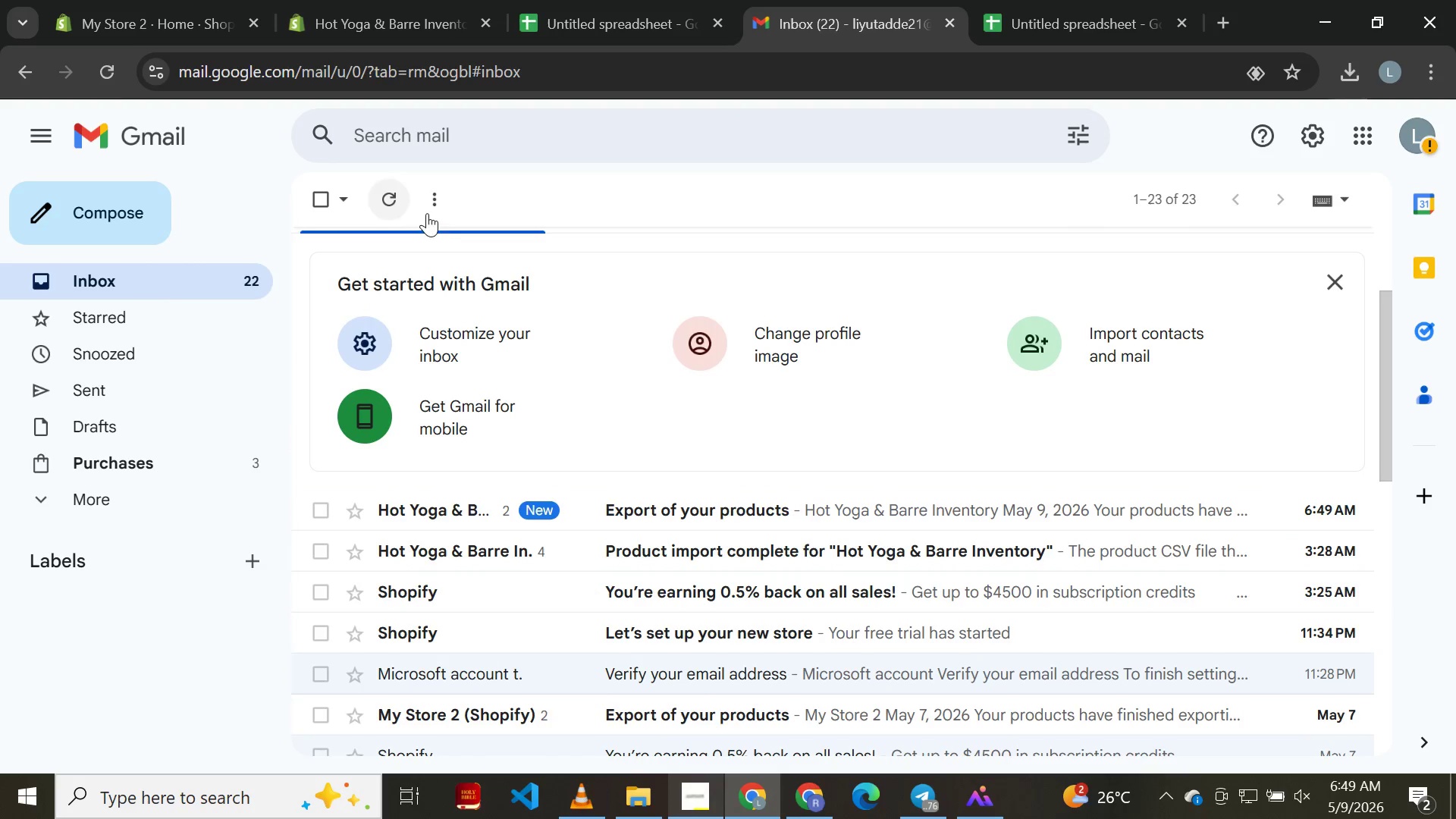 
left_click([475, 501])
 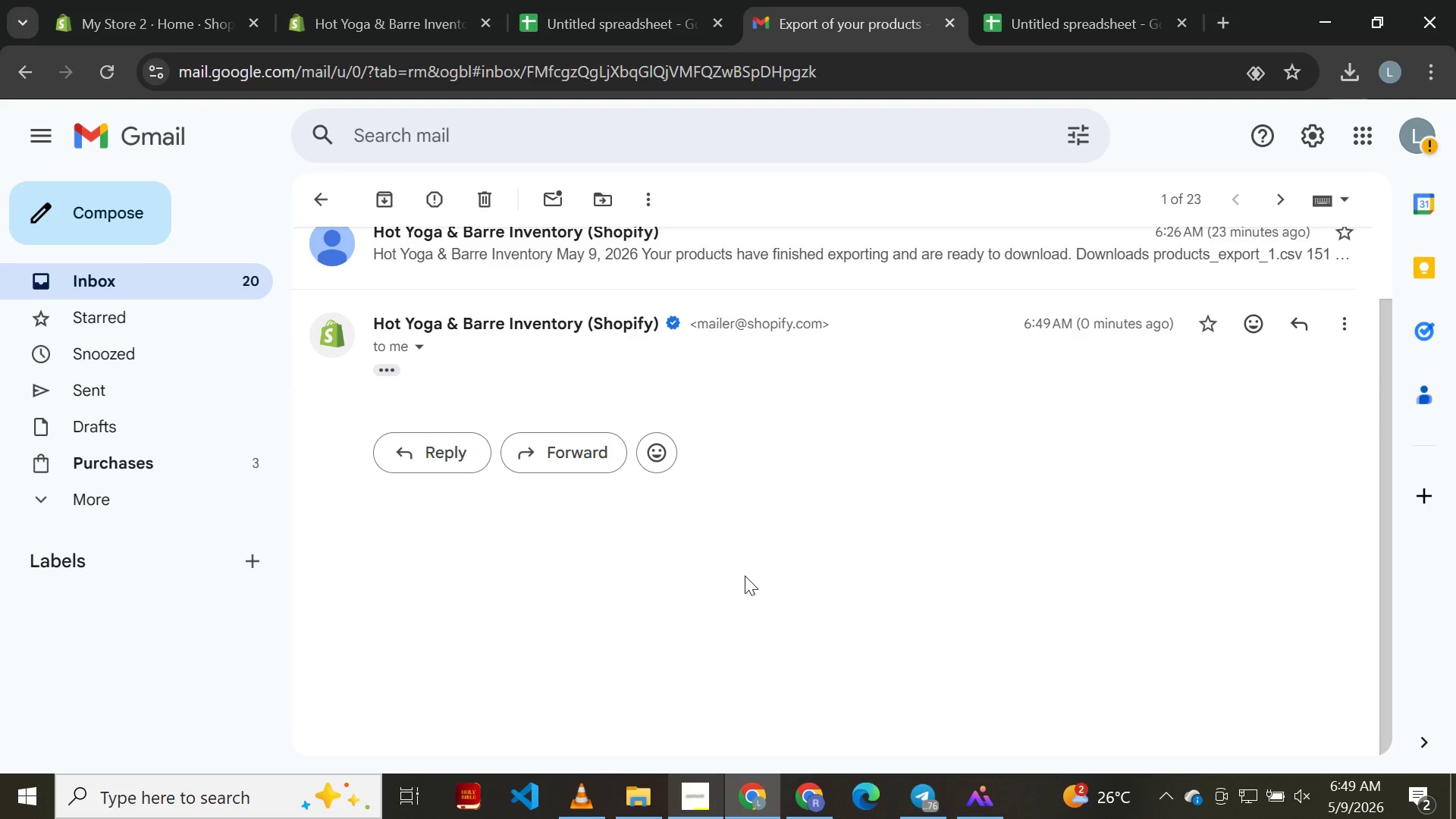 
wait(7.73)
 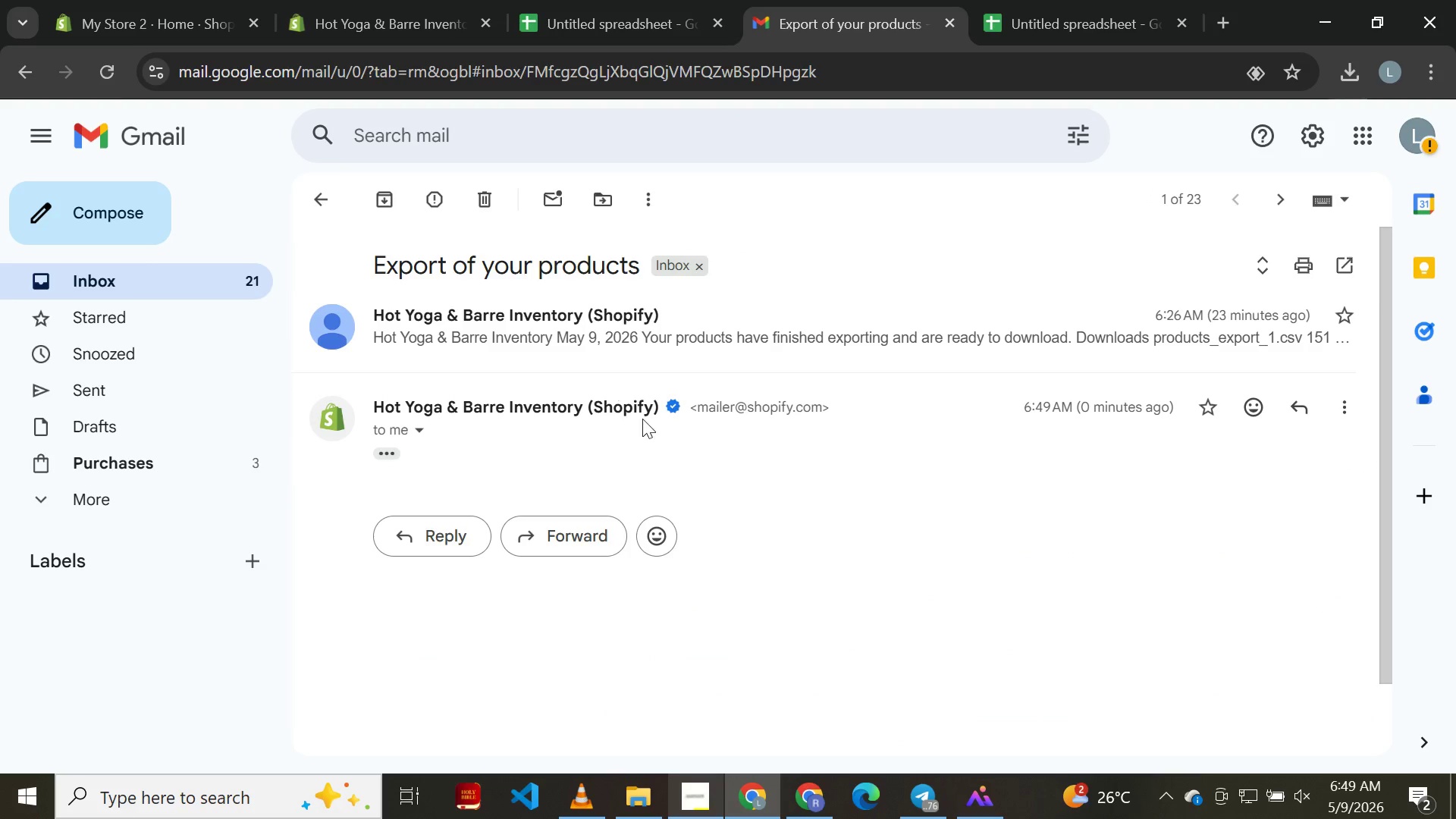 
left_click([701, 791])